 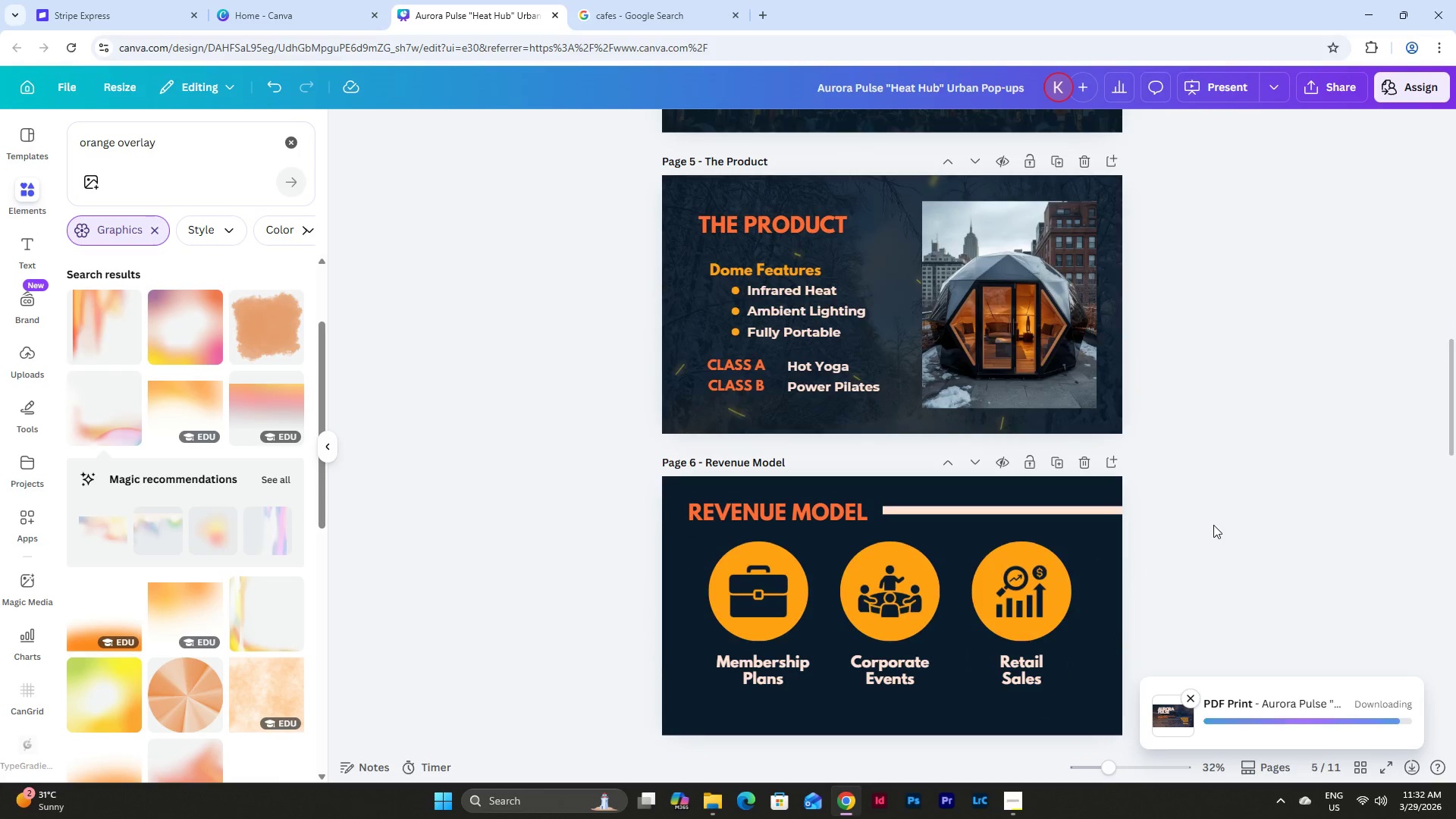 
scroll: coordinate [1213, 525], scroll_direction: up, amount: 6.0
 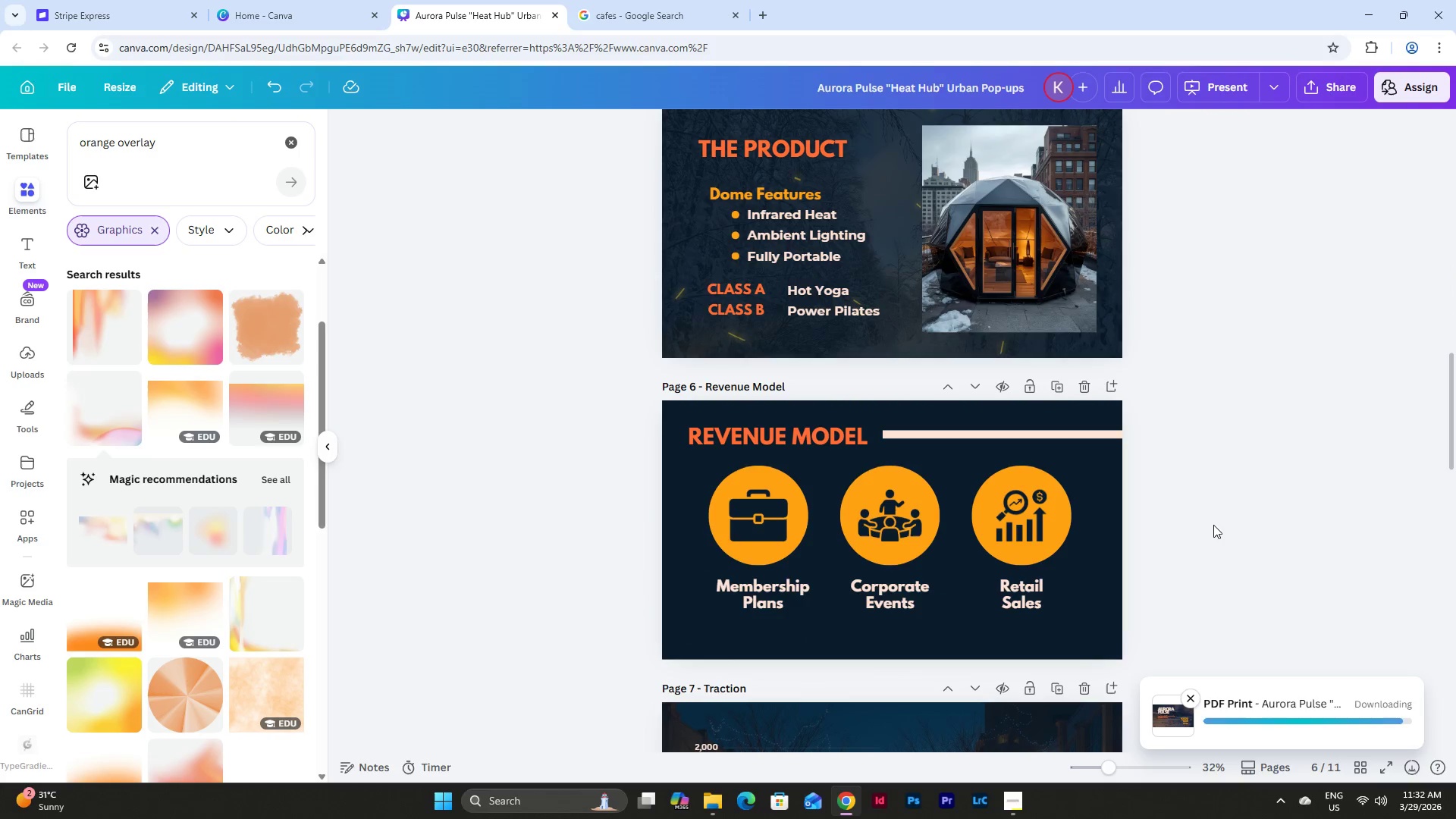 
scroll: coordinate [1213, 525], scroll_direction: none, amount: 0.0
 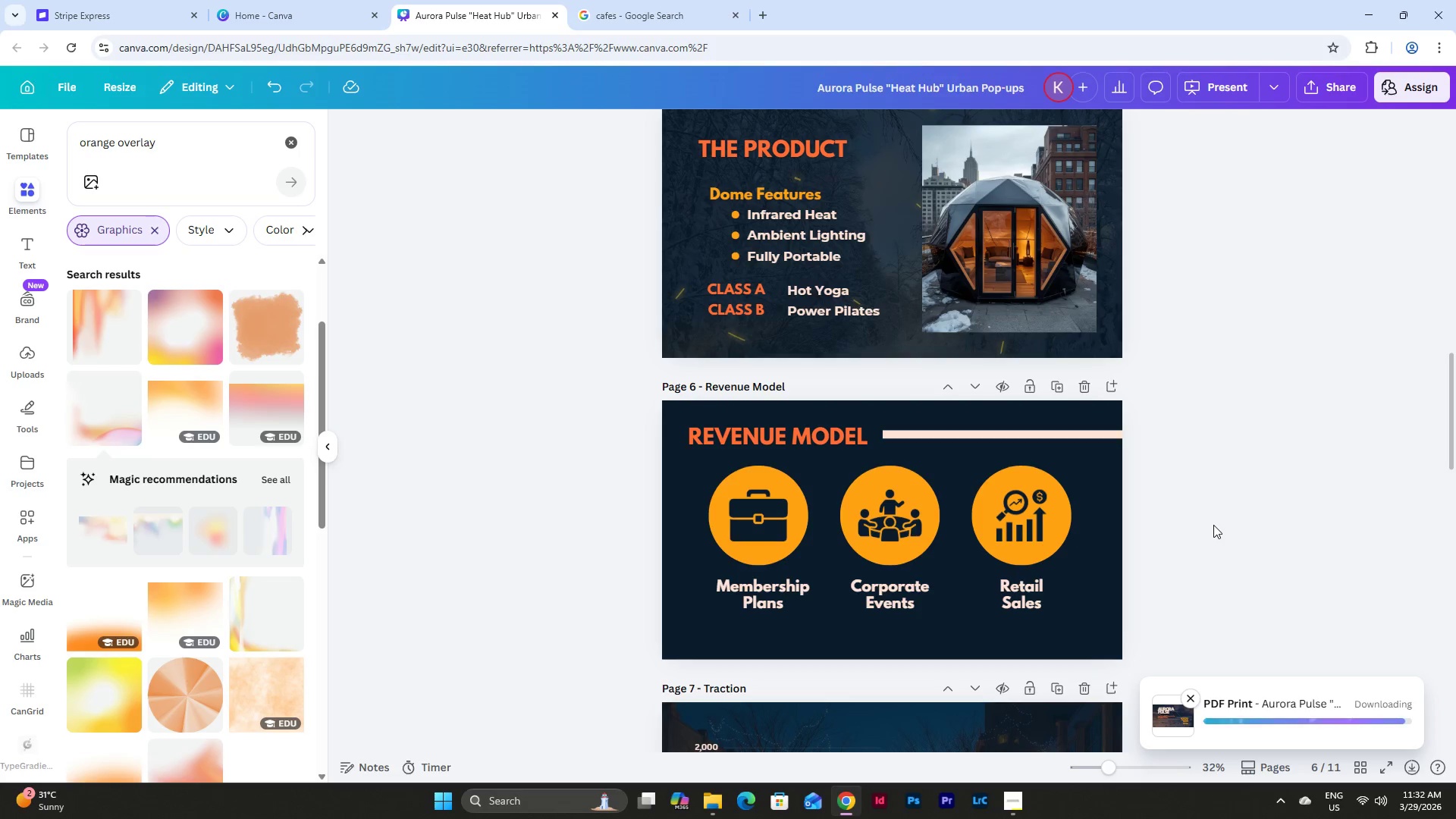 
scroll: coordinate [1213, 525], scroll_direction: down, amount: 15.0
 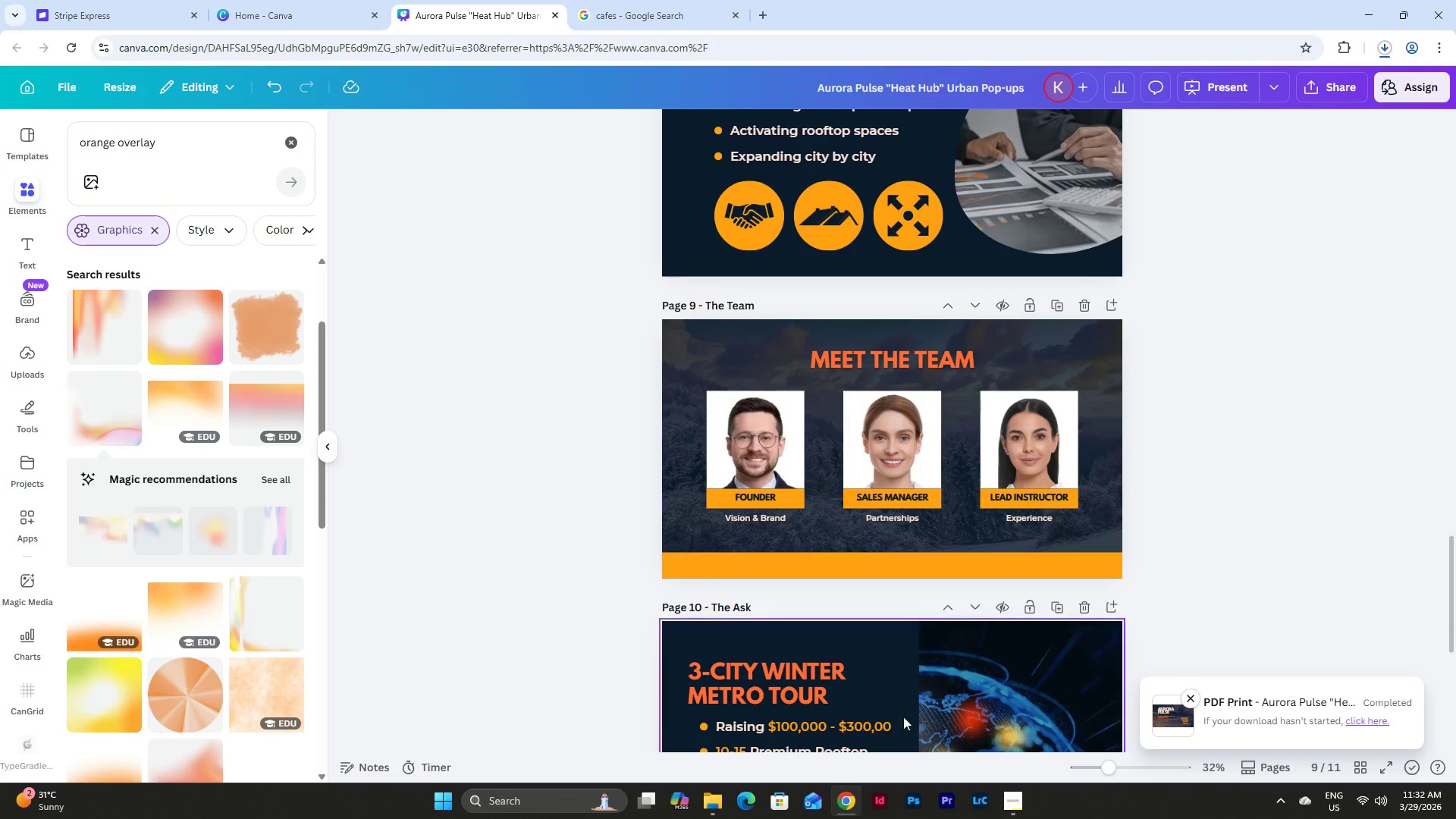 
left_click([707, 799])
 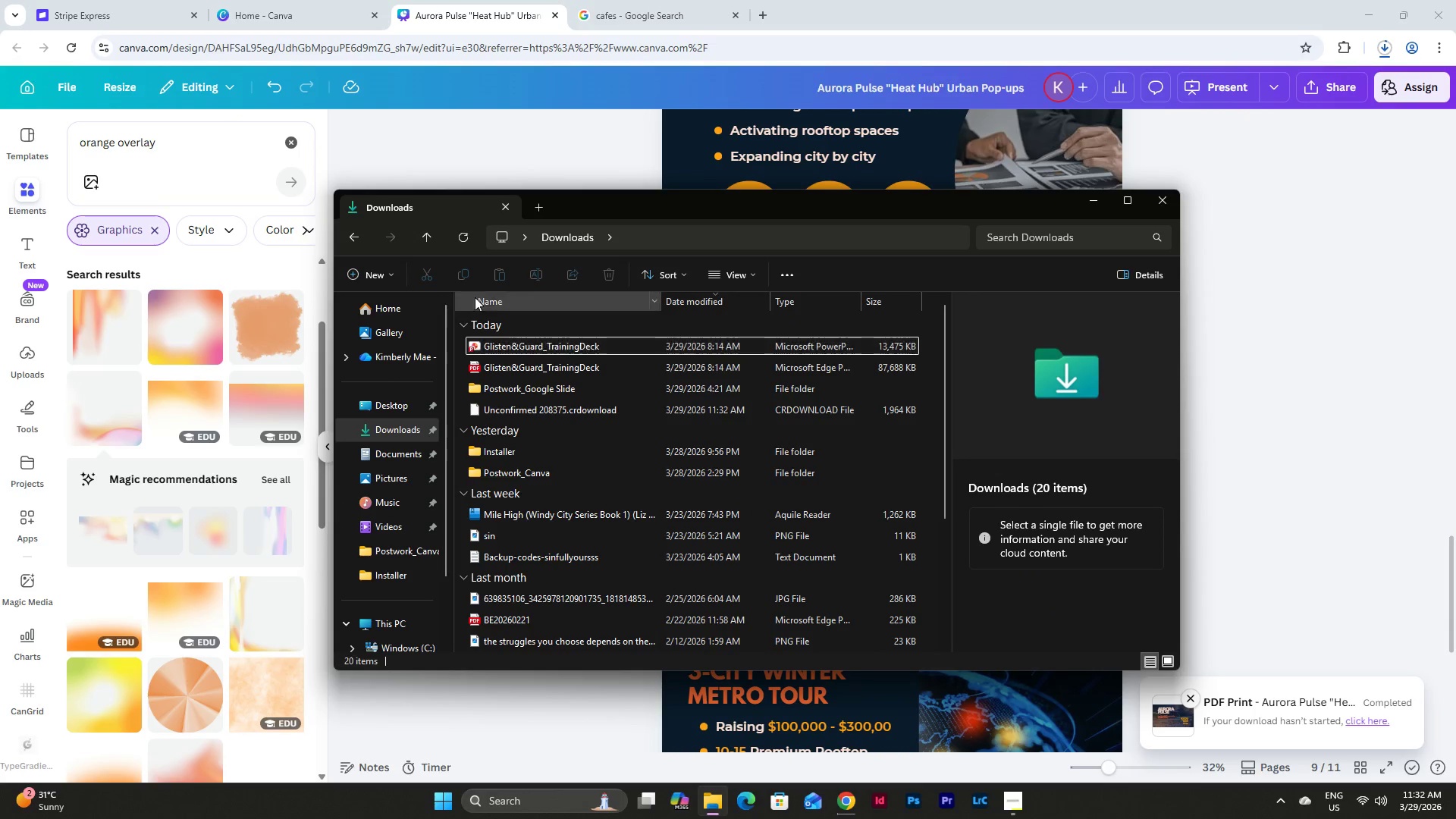 
left_click([463, 233])
 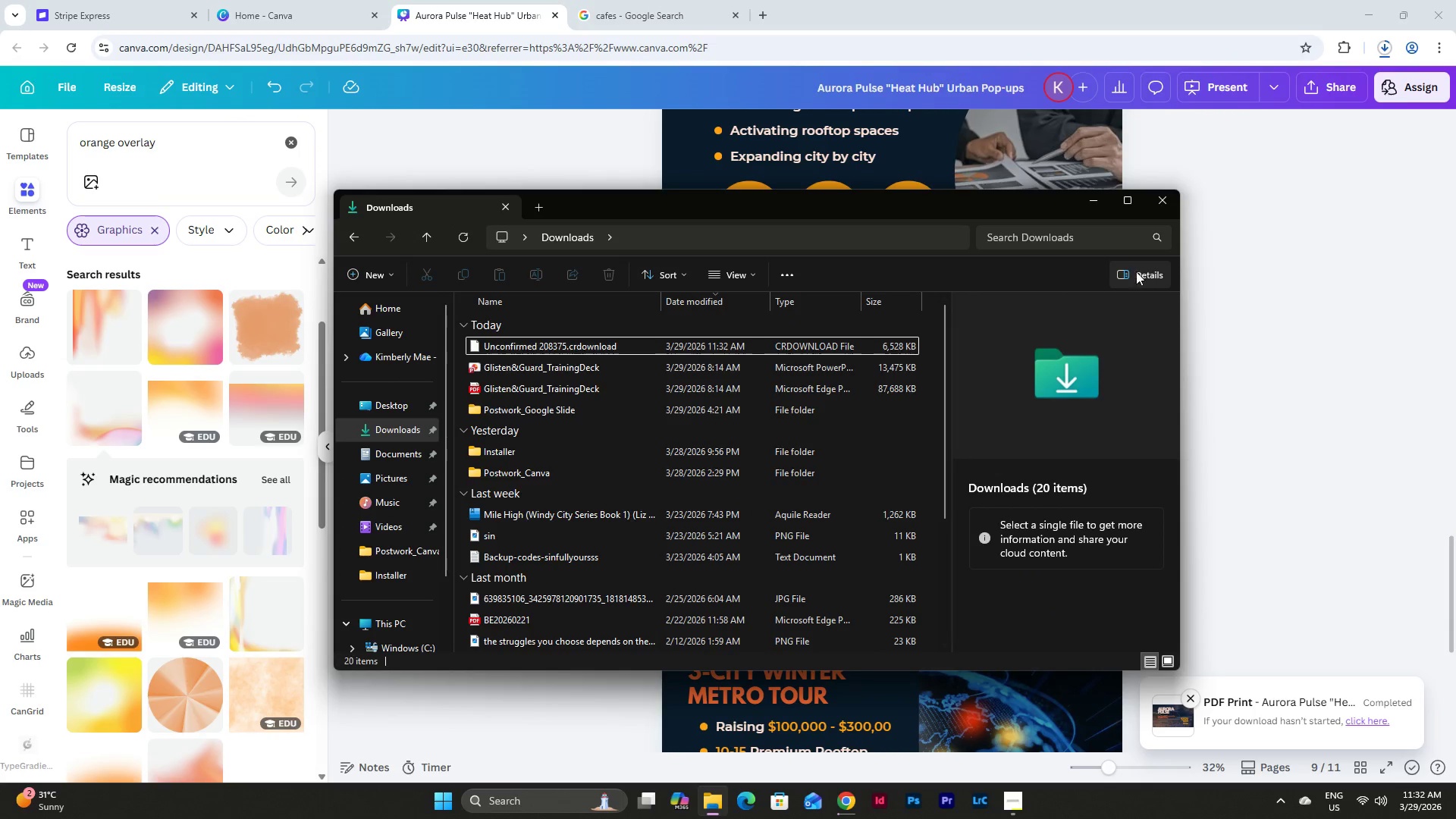 
left_click([1090, 209])
 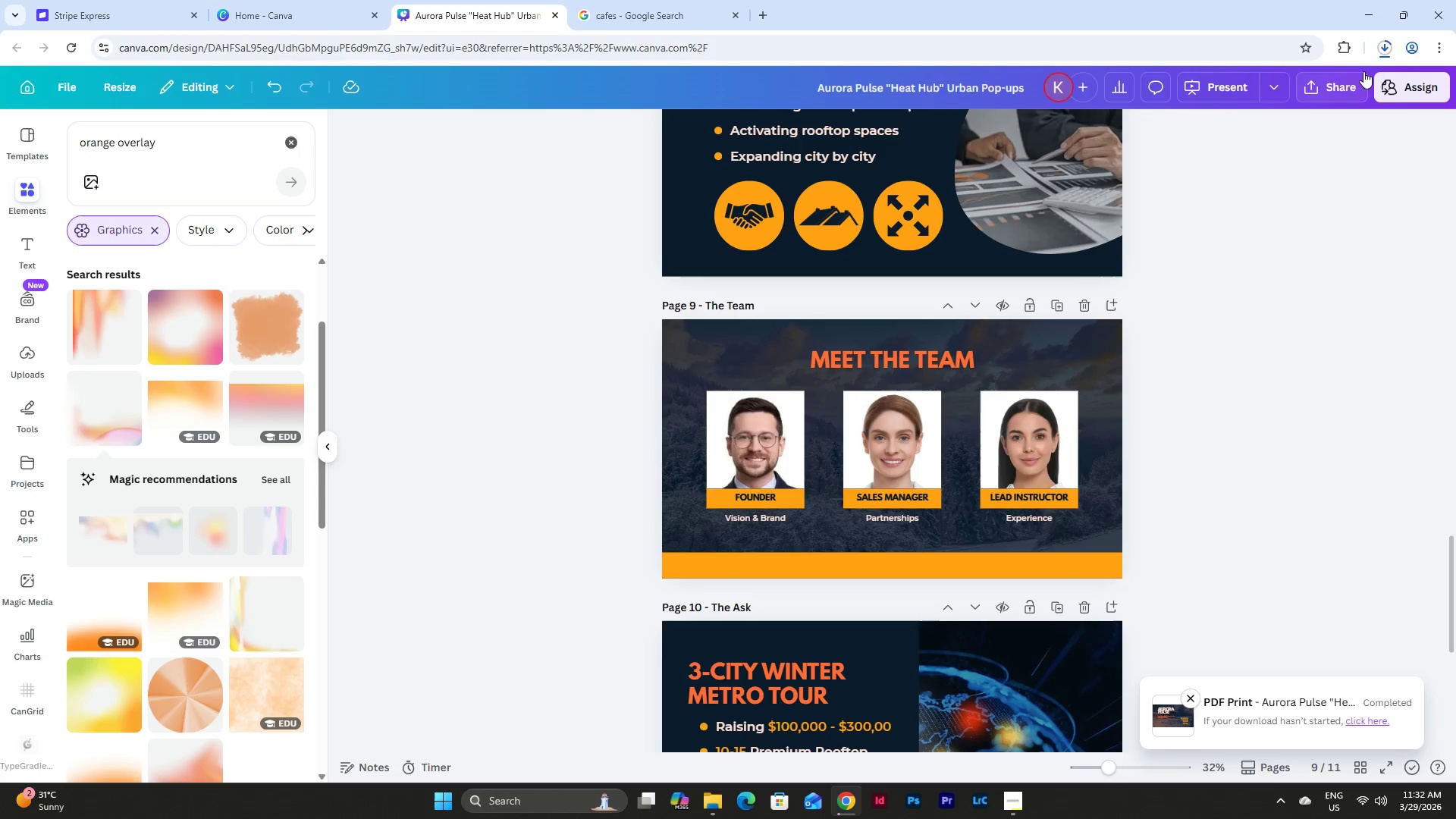 
left_click([1381, 47])
 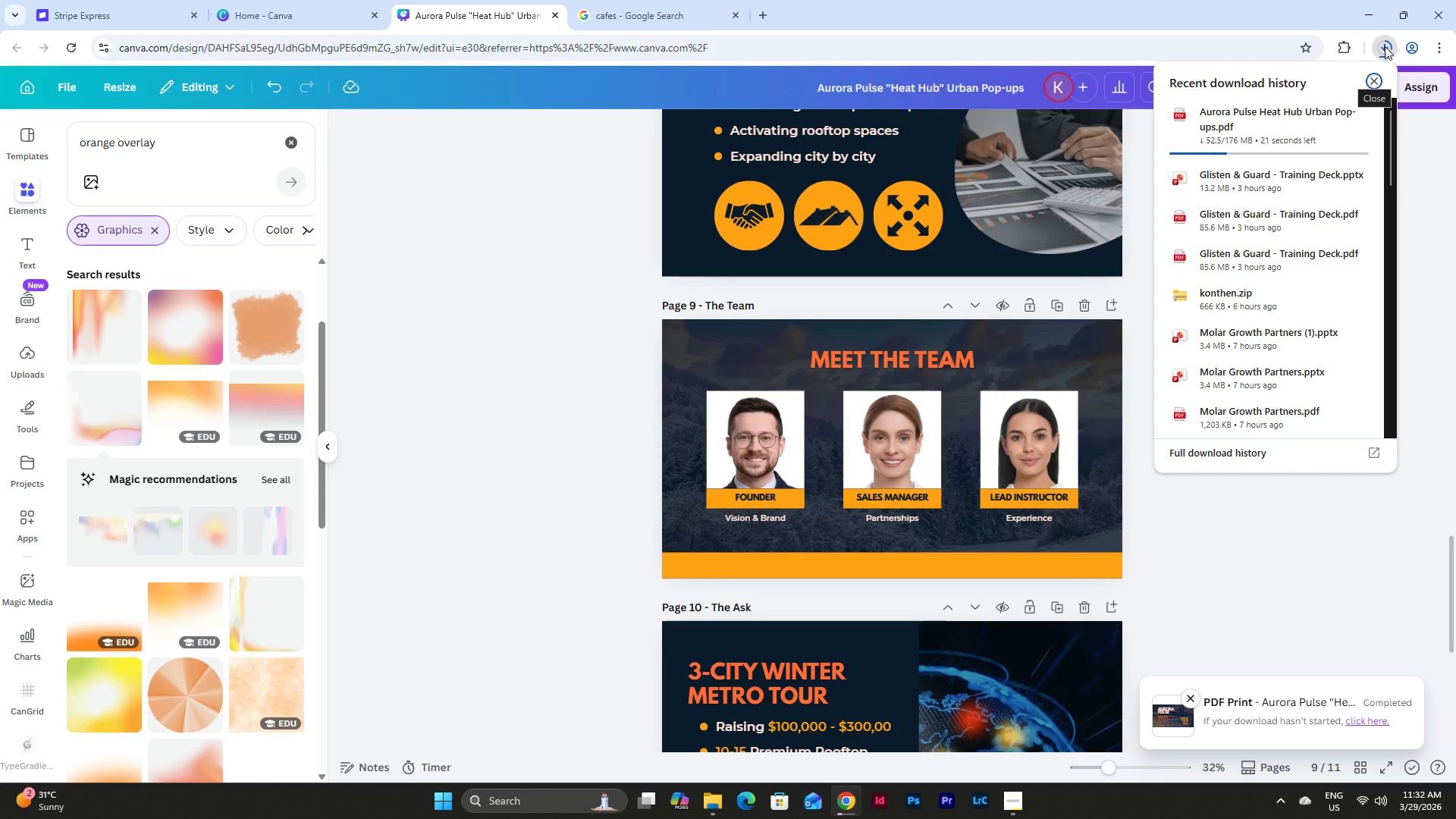 
left_click([1385, 46])
 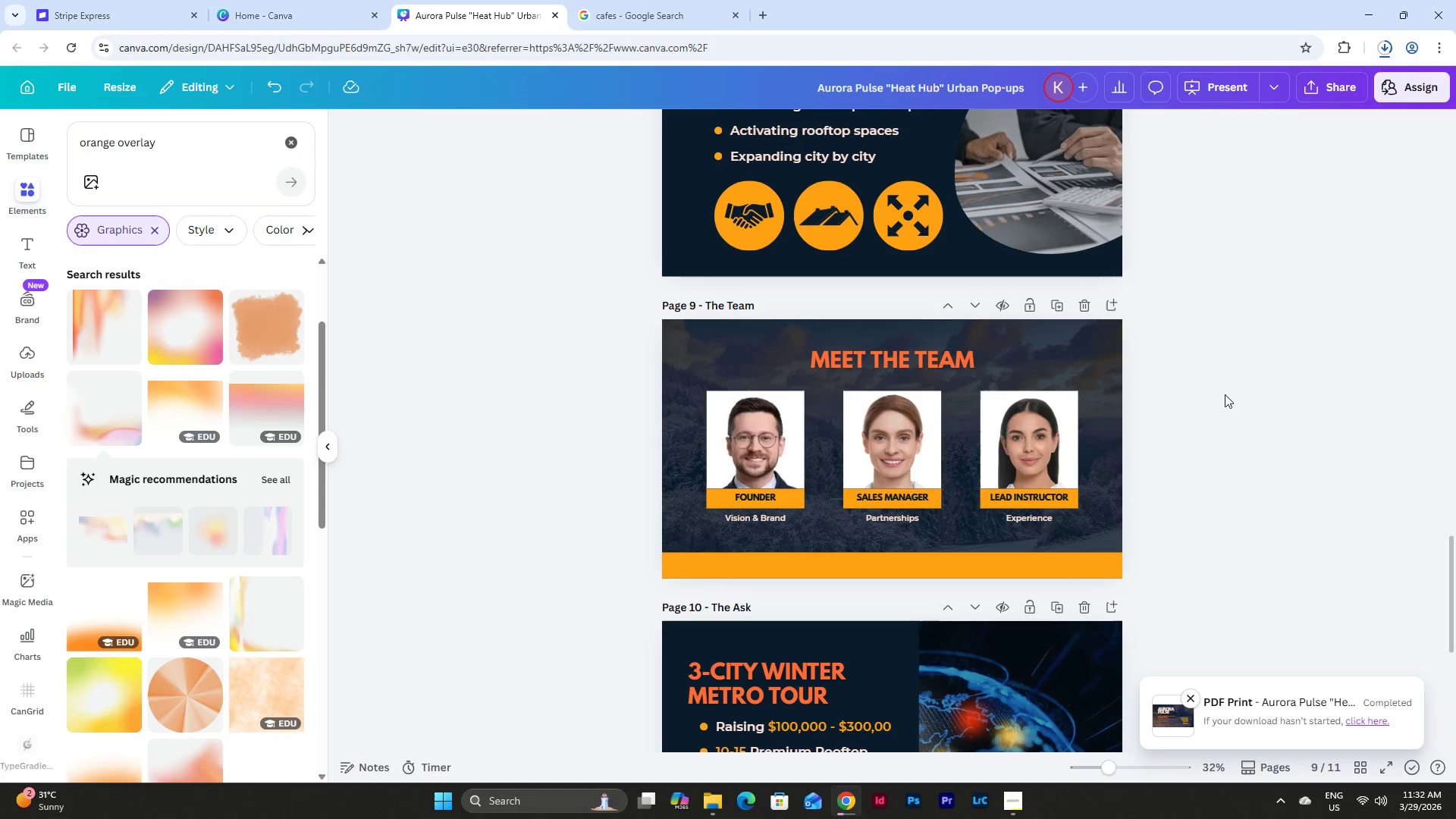 
scroll: coordinate [1215, 437], scroll_direction: down, amount: 5.0
 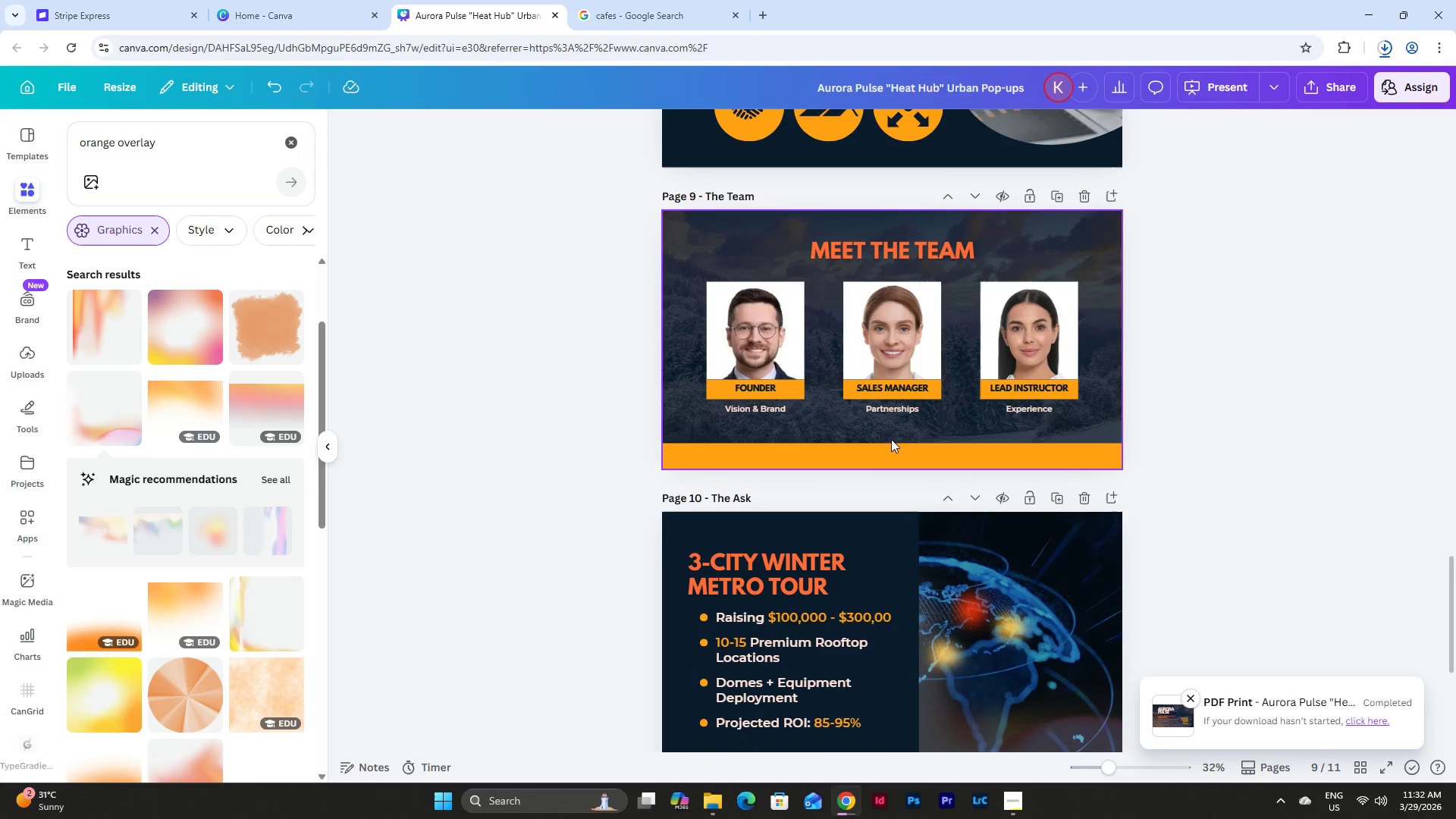 
left_click([890, 447])
 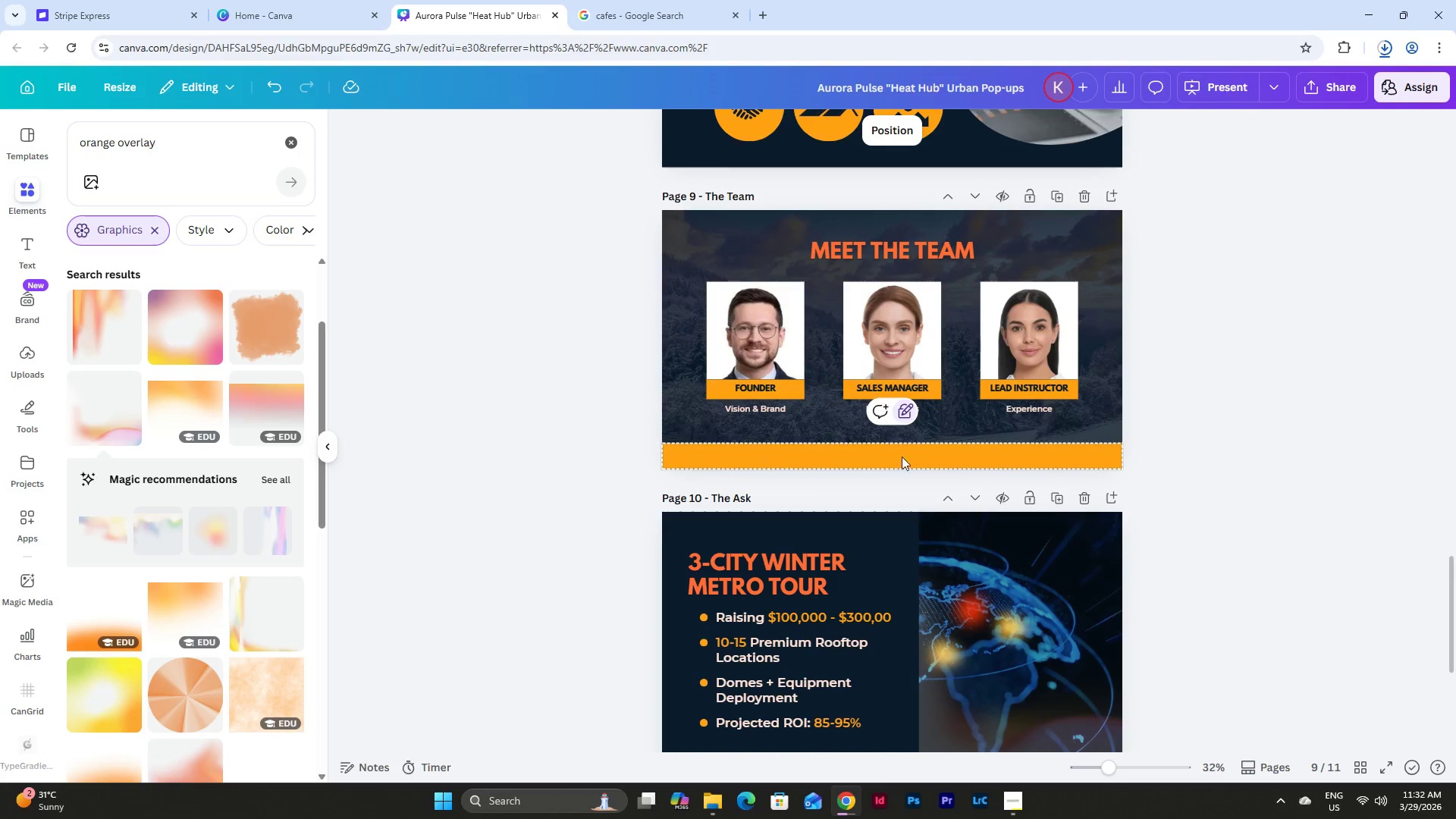 
left_click([1258, 454])
 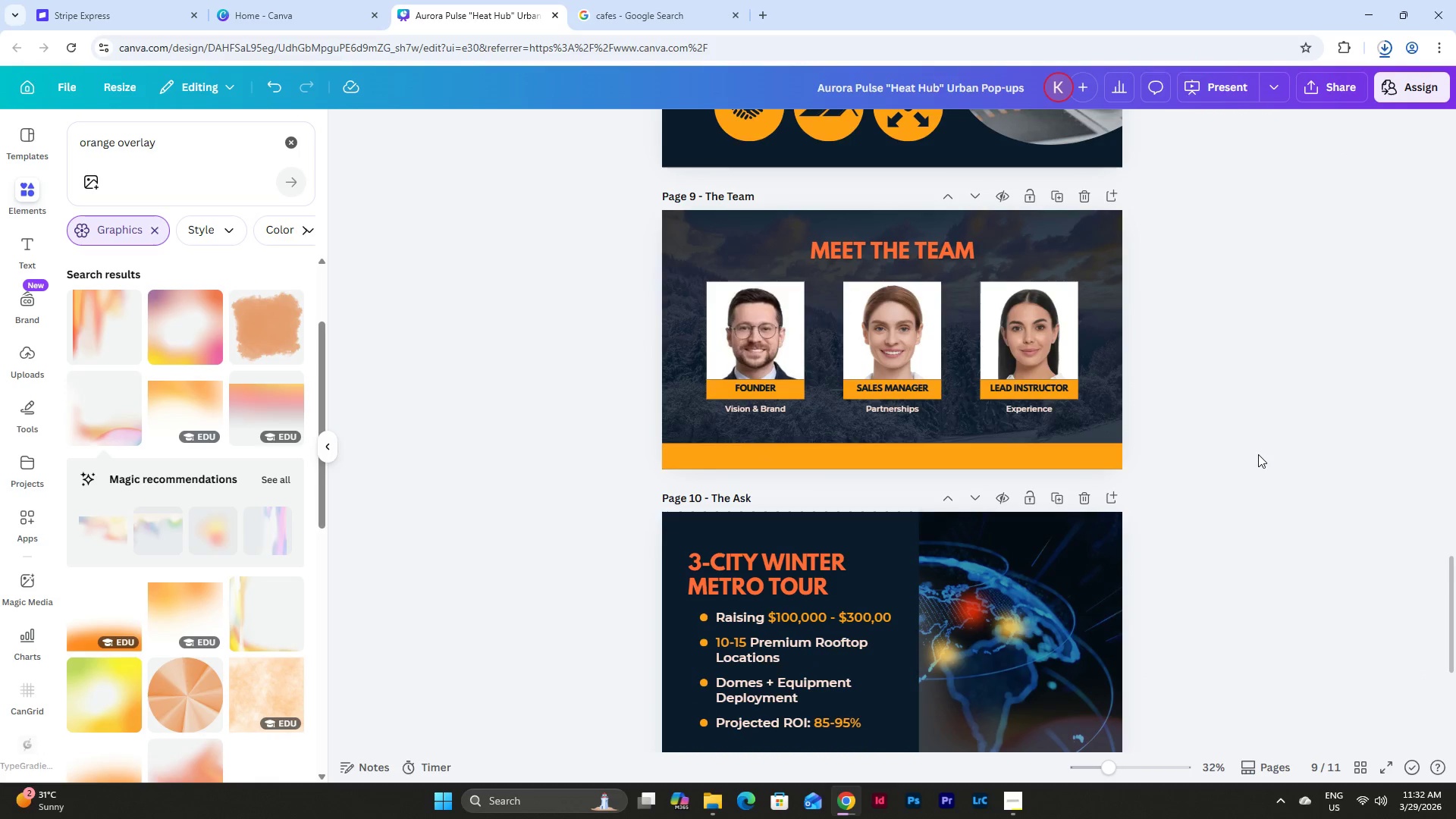 
scroll: coordinate [1258, 454], scroll_direction: down, amount: 8.0
 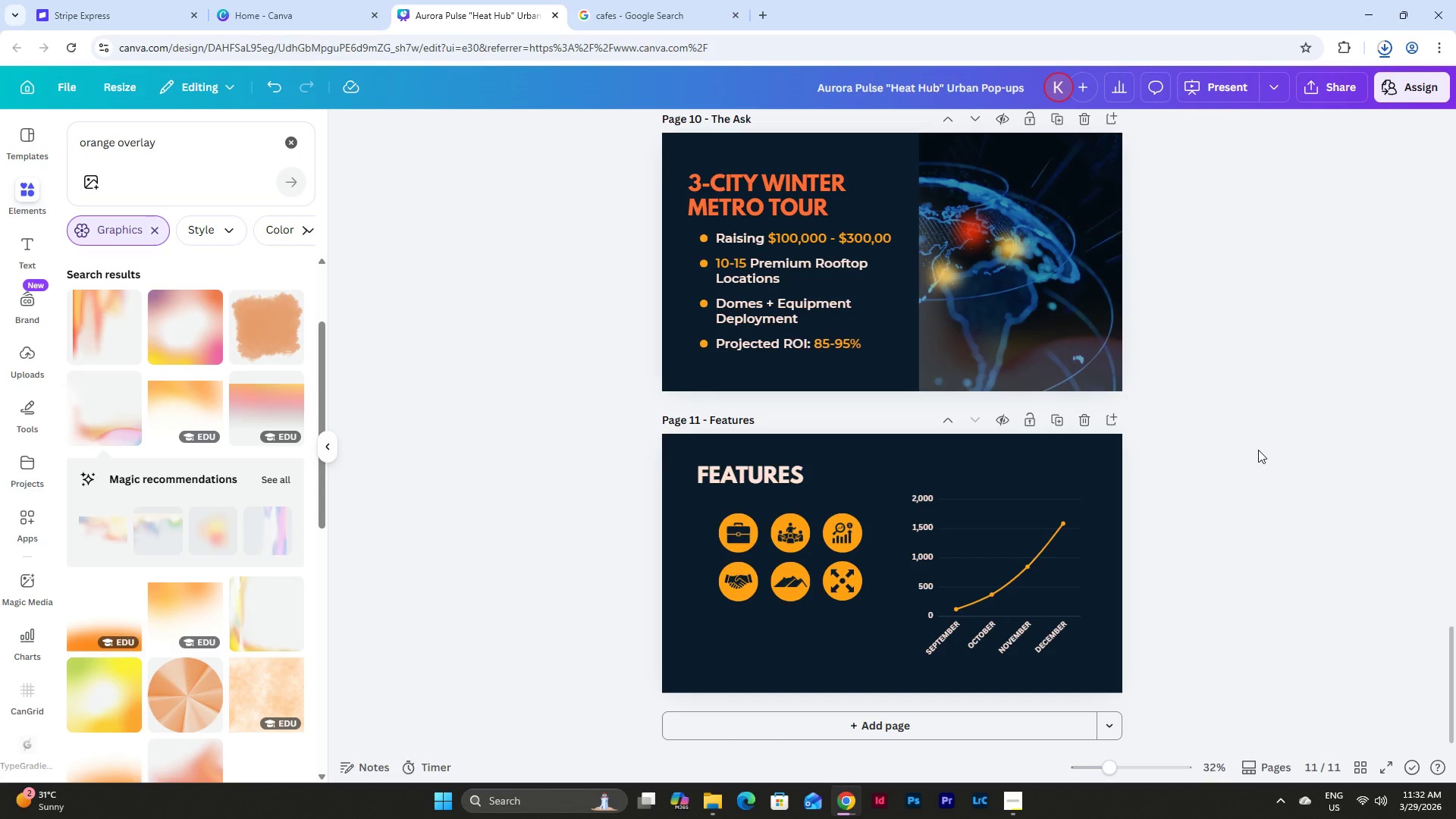 
scroll: coordinate [1258, 447], scroll_direction: up, amount: 43.0
 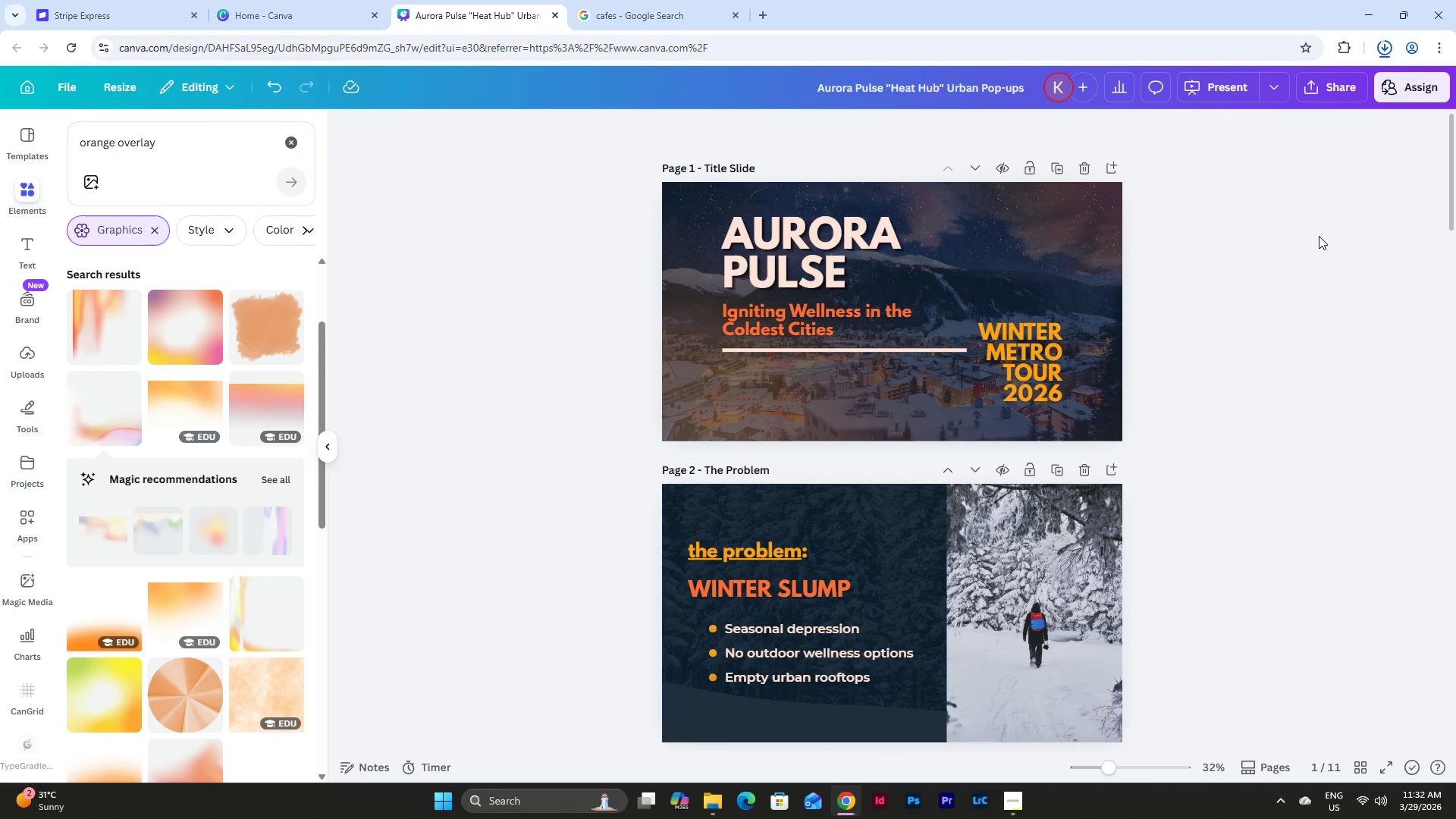 
wait(9.59)
 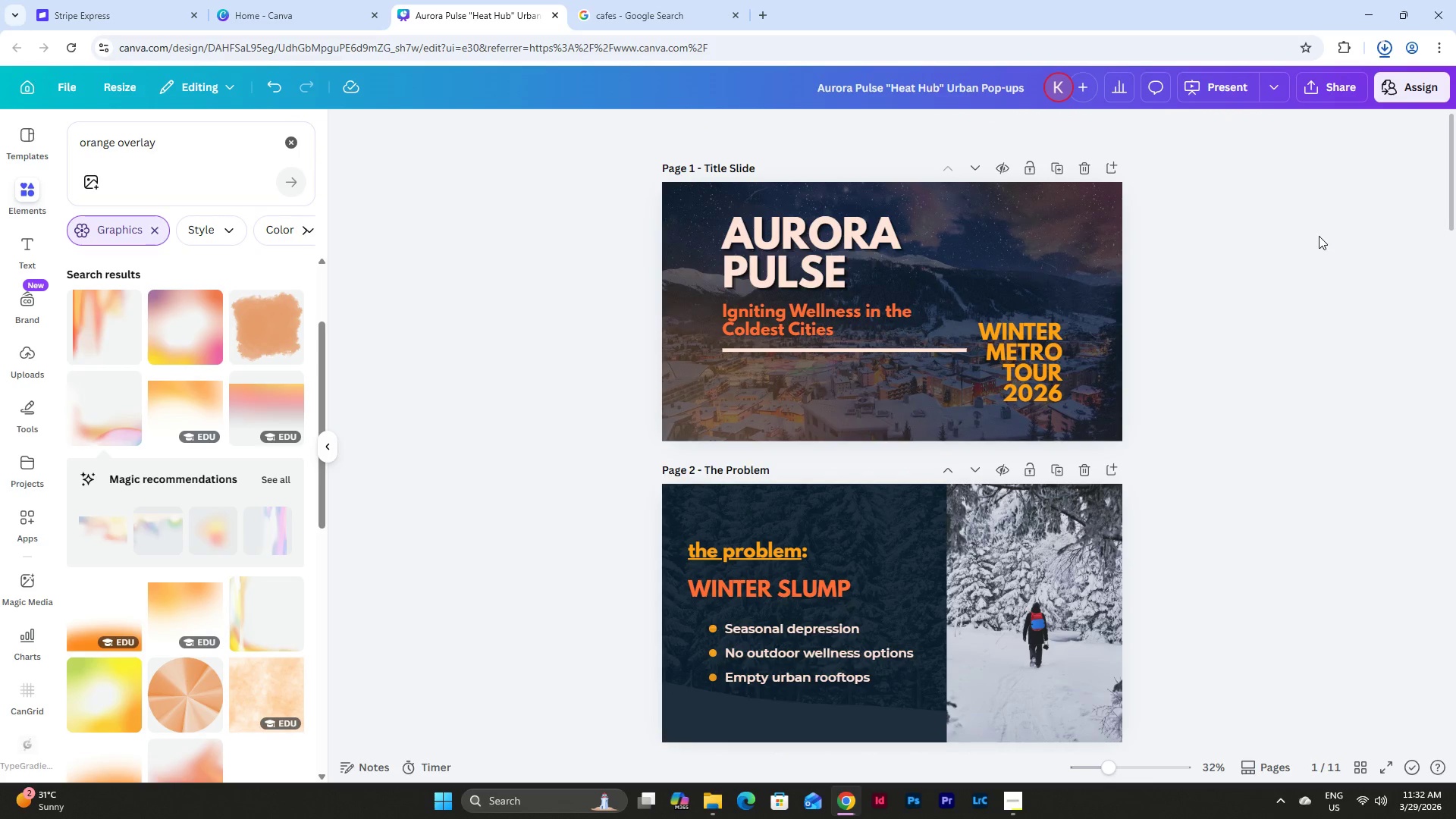 
left_click([708, 802])
 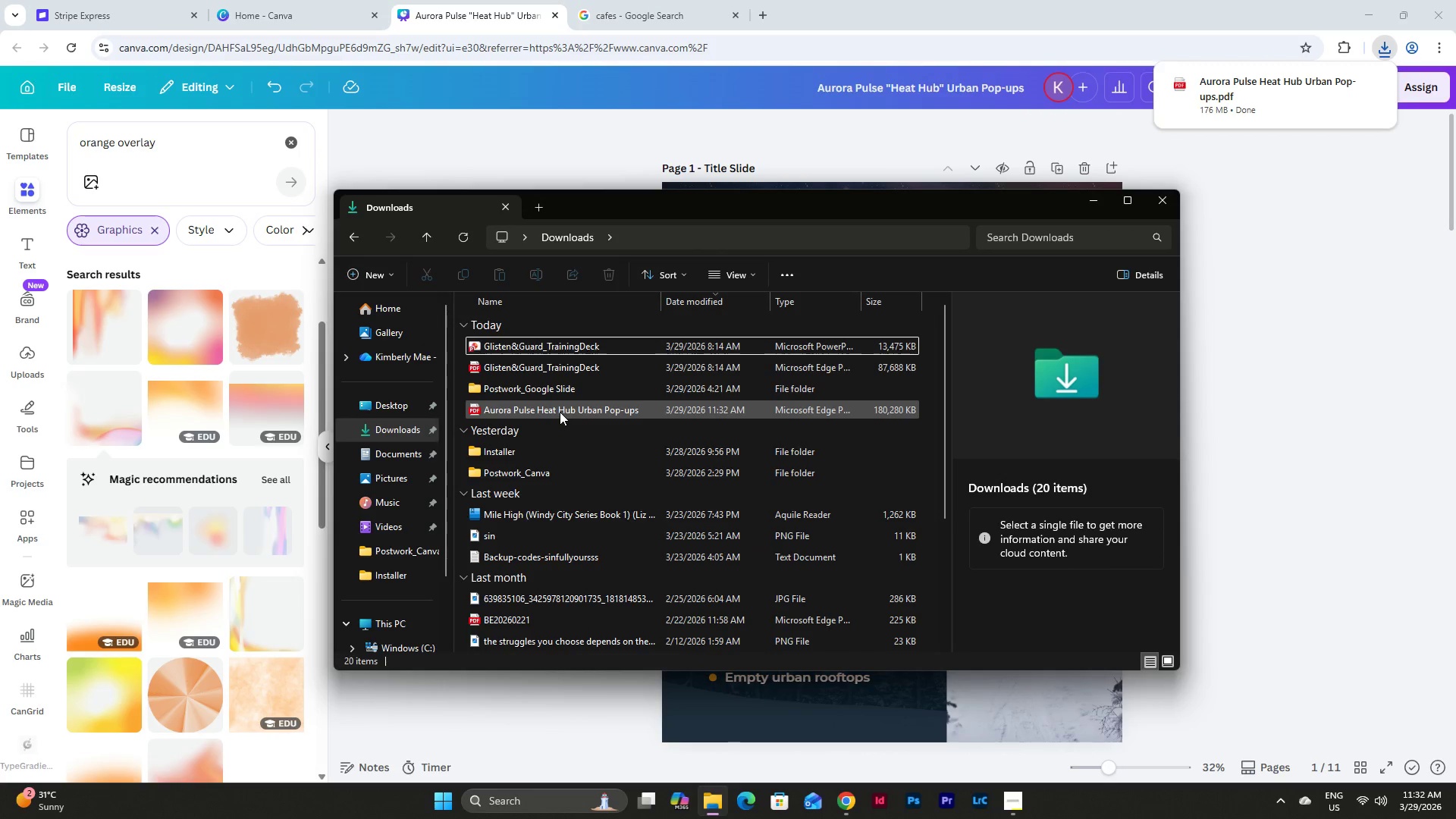 
double_click([560, 412])
 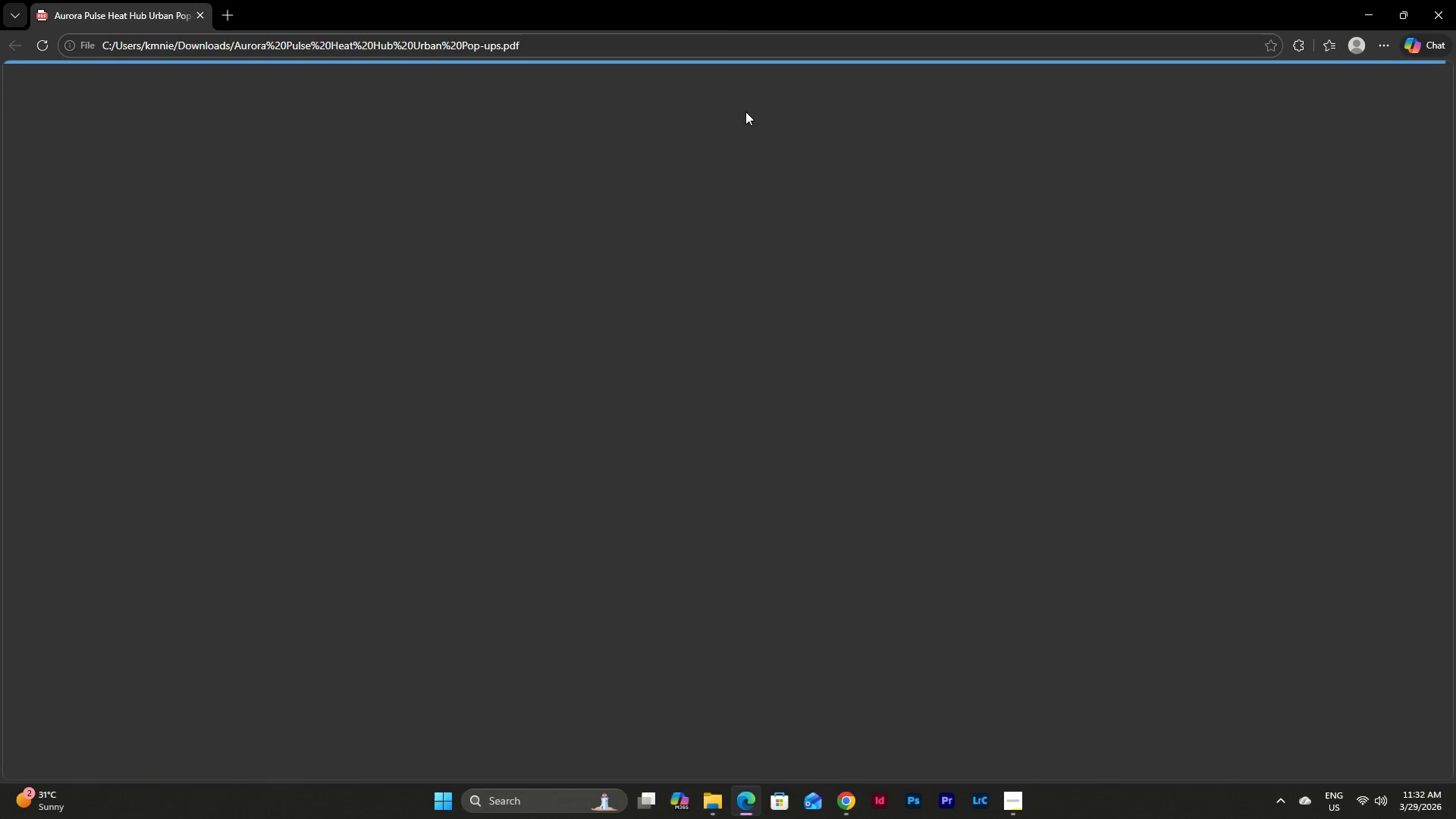 
wait(9.02)
 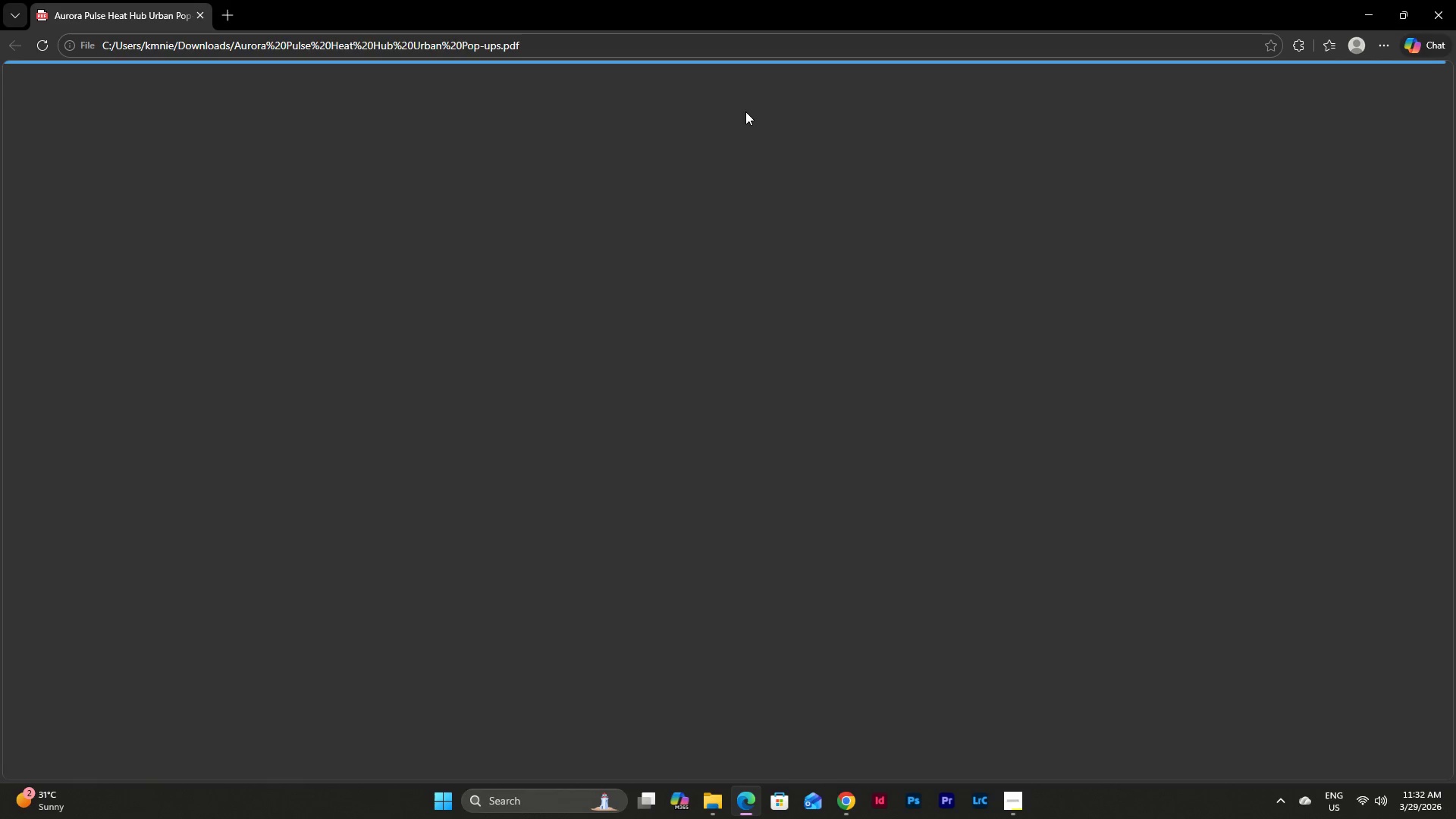 
double_click([626, 75])
 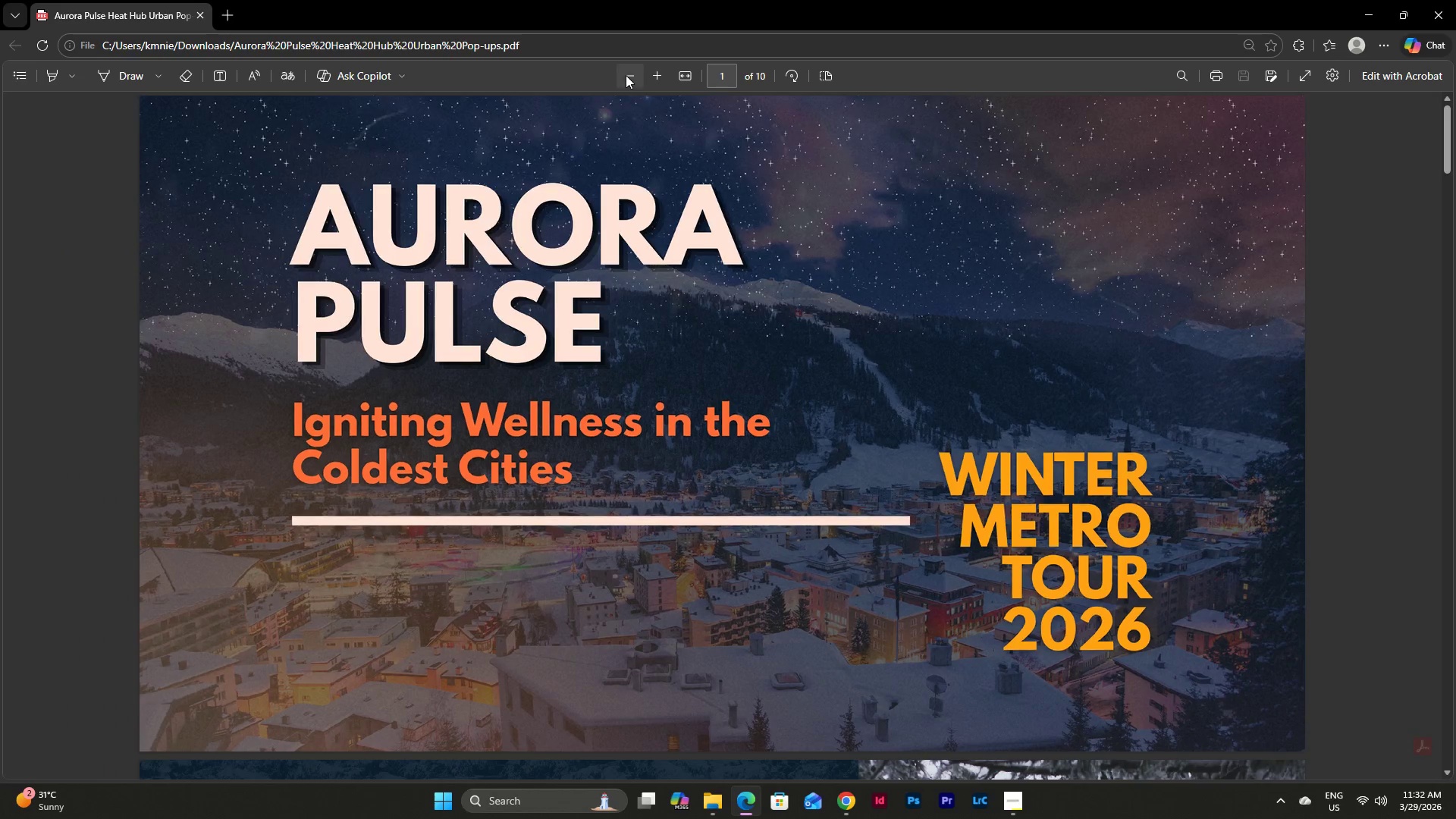 
triple_click([626, 75])
 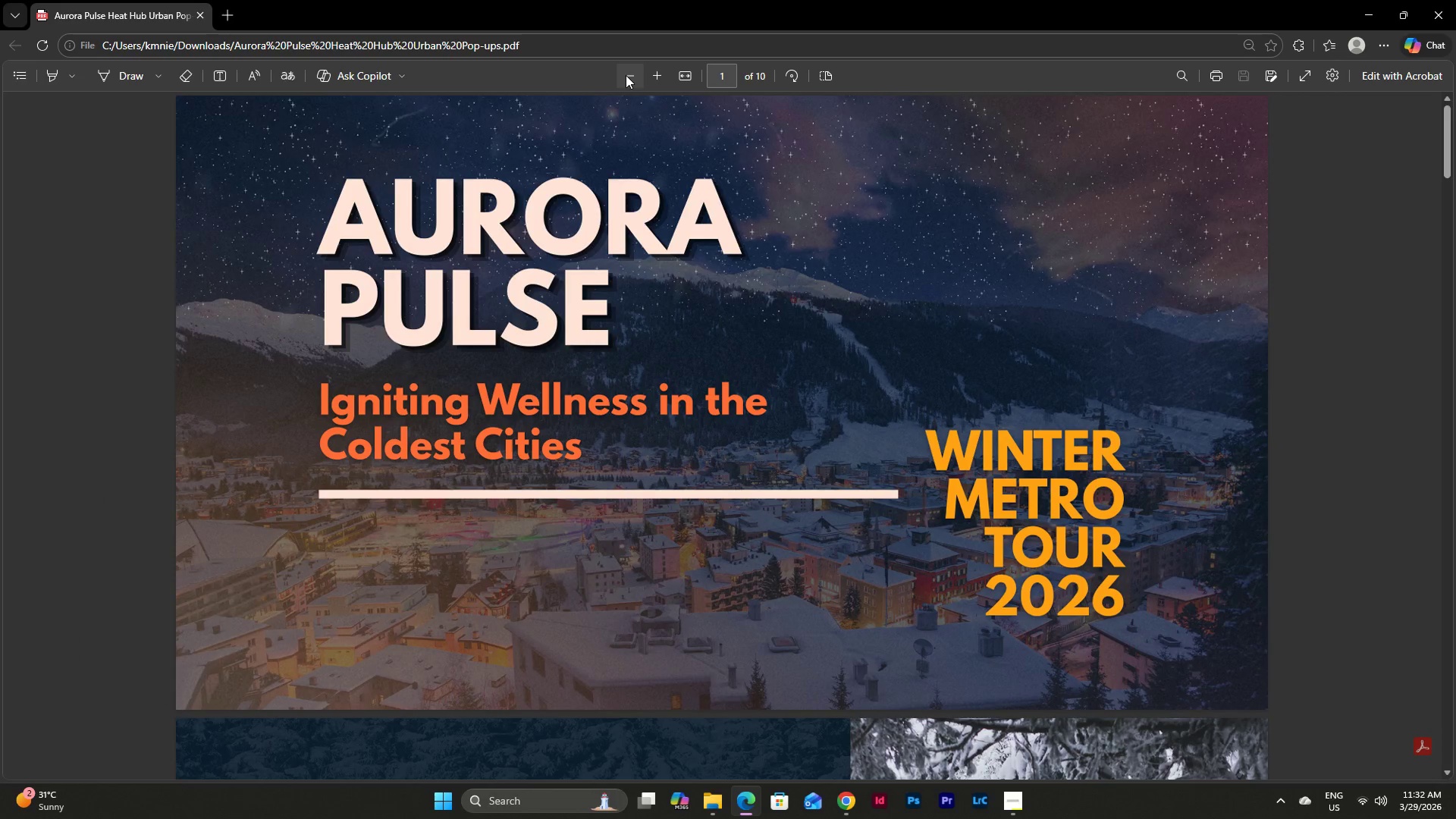 
left_click([626, 75])
 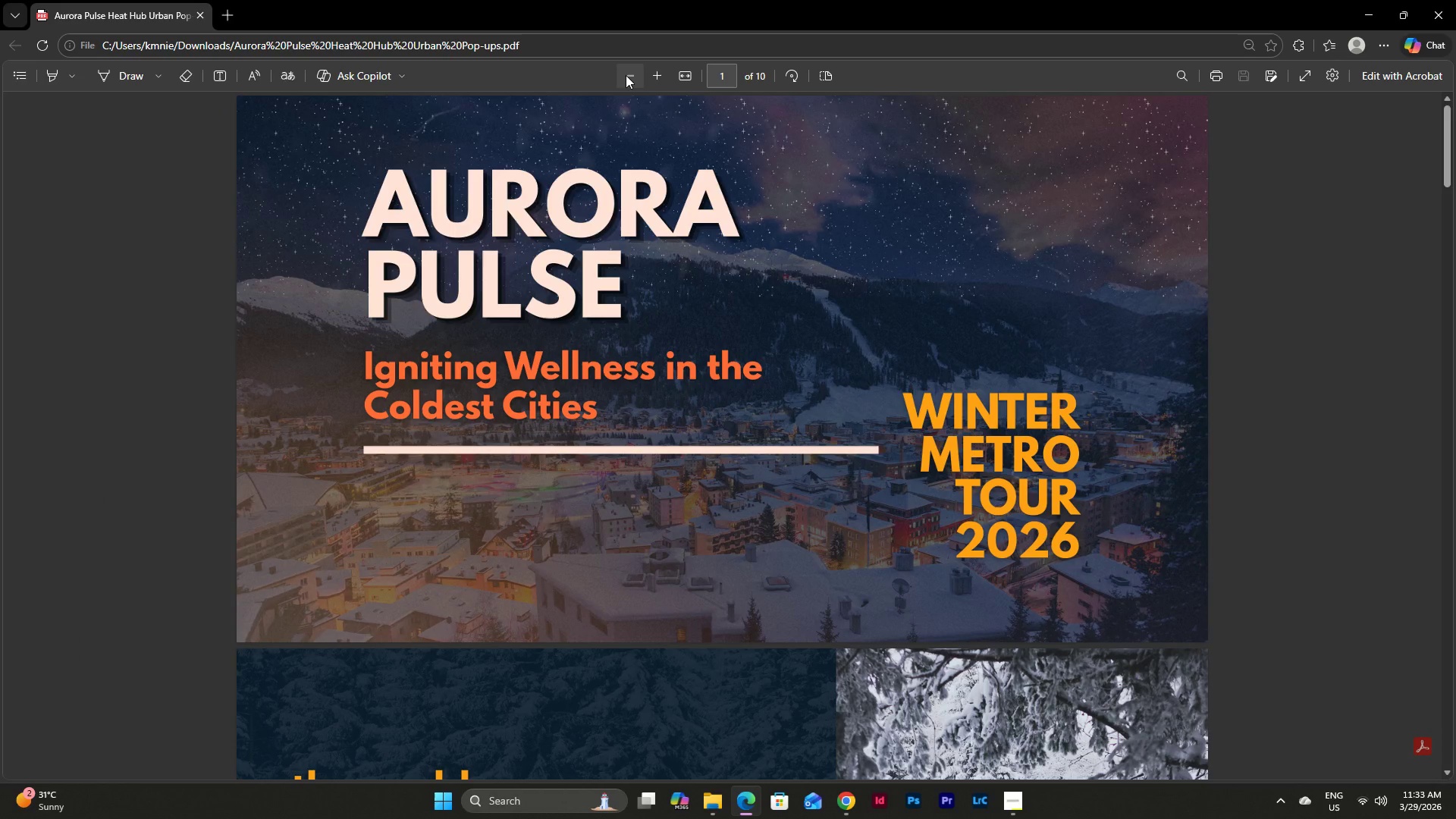 
left_click([626, 75])
 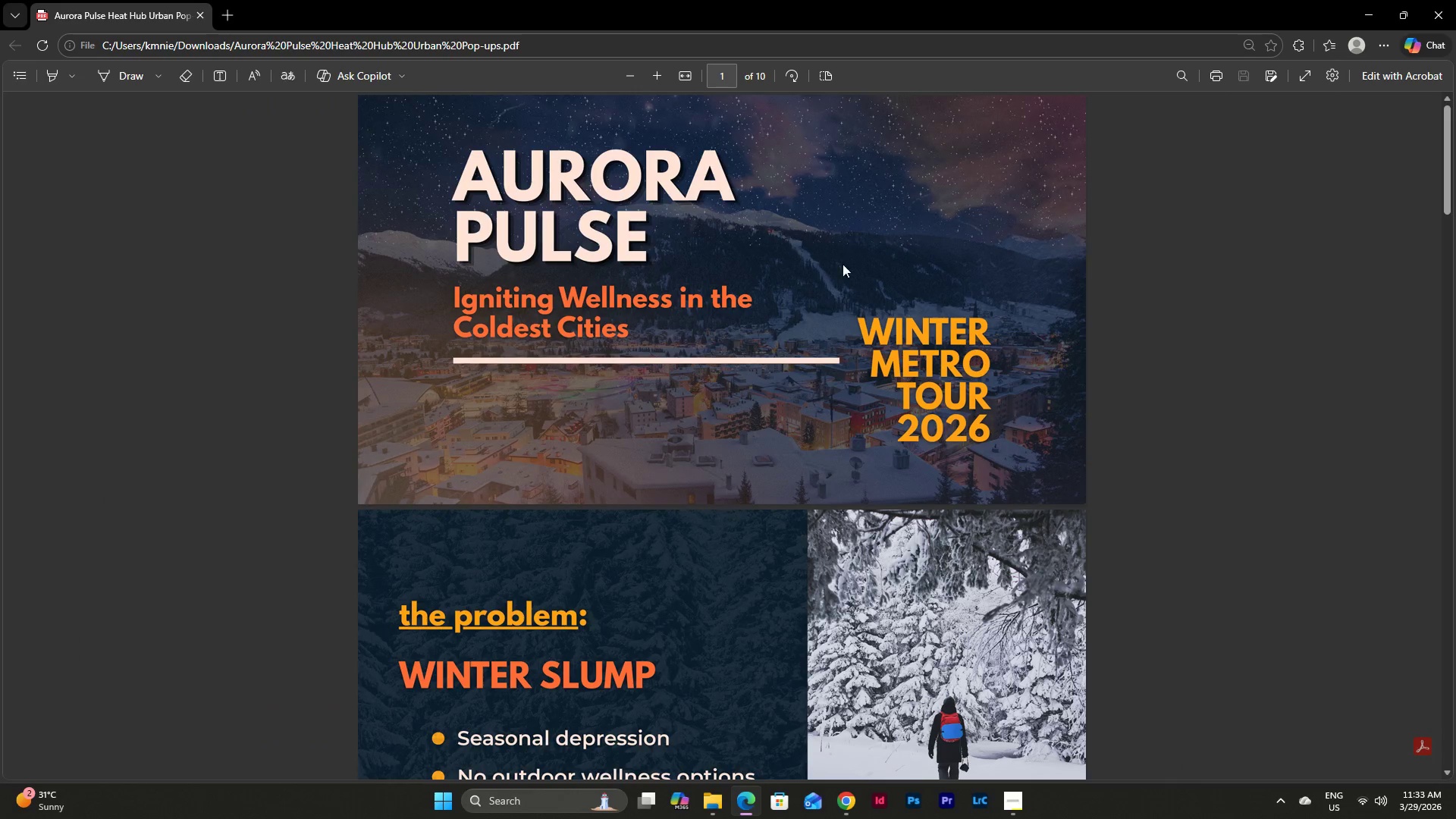 
scroll: coordinate [863, 275], scroll_direction: up, amount: 2.0
 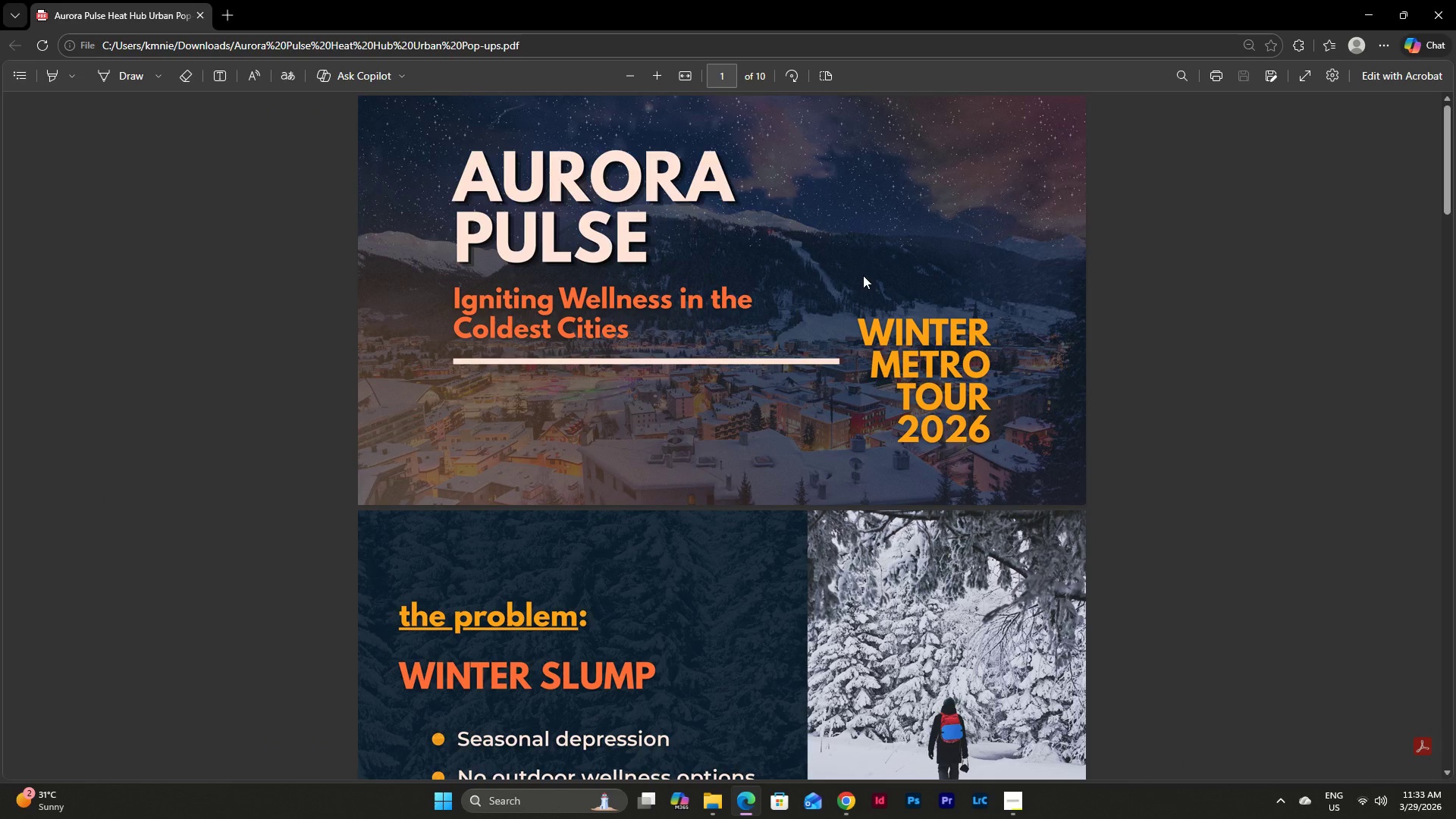 
scroll: coordinate [863, 275], scroll_direction: down, amount: 14.0
 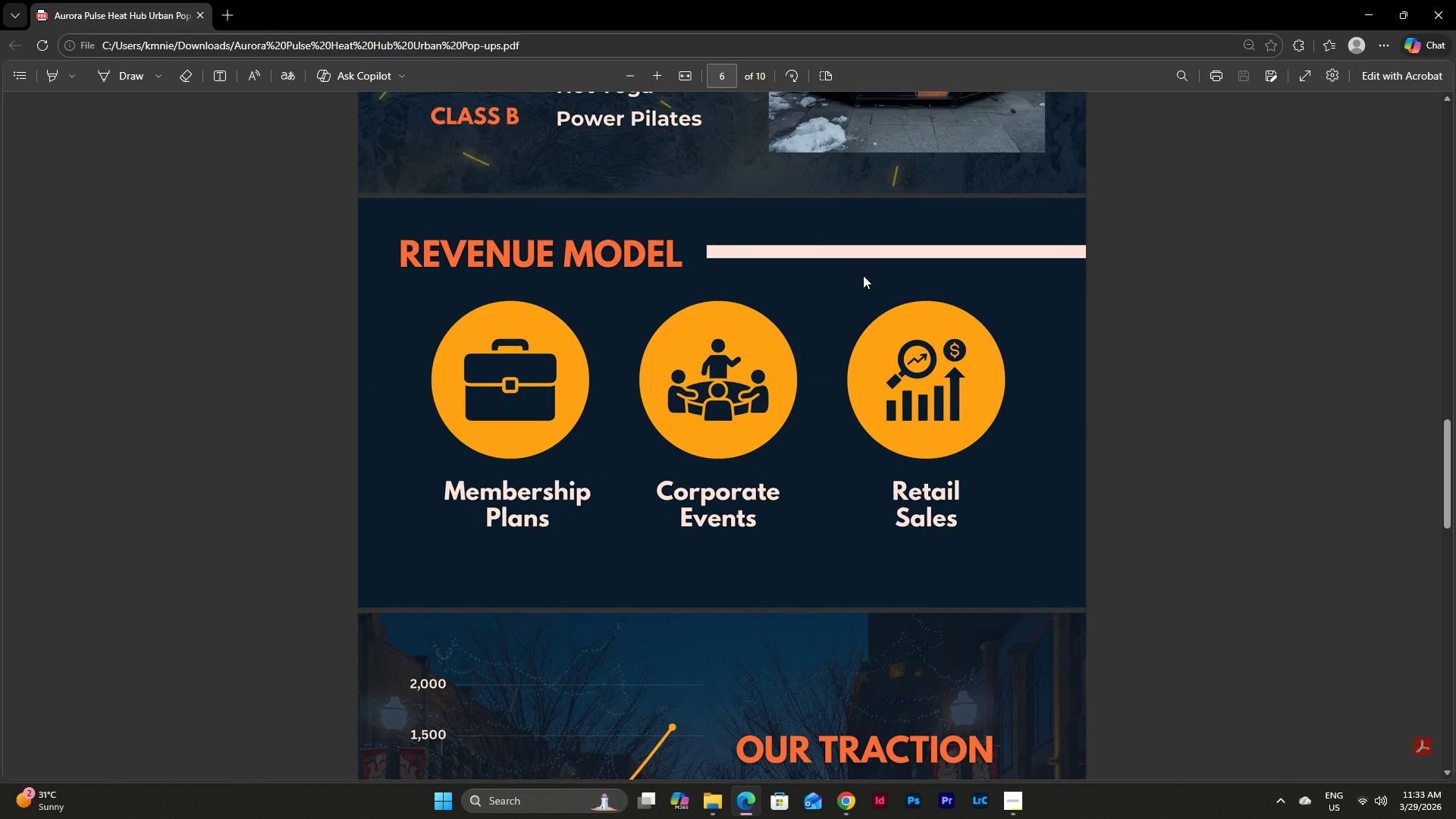 
scroll: coordinate [863, 275], scroll_direction: up, amount: 1.0
 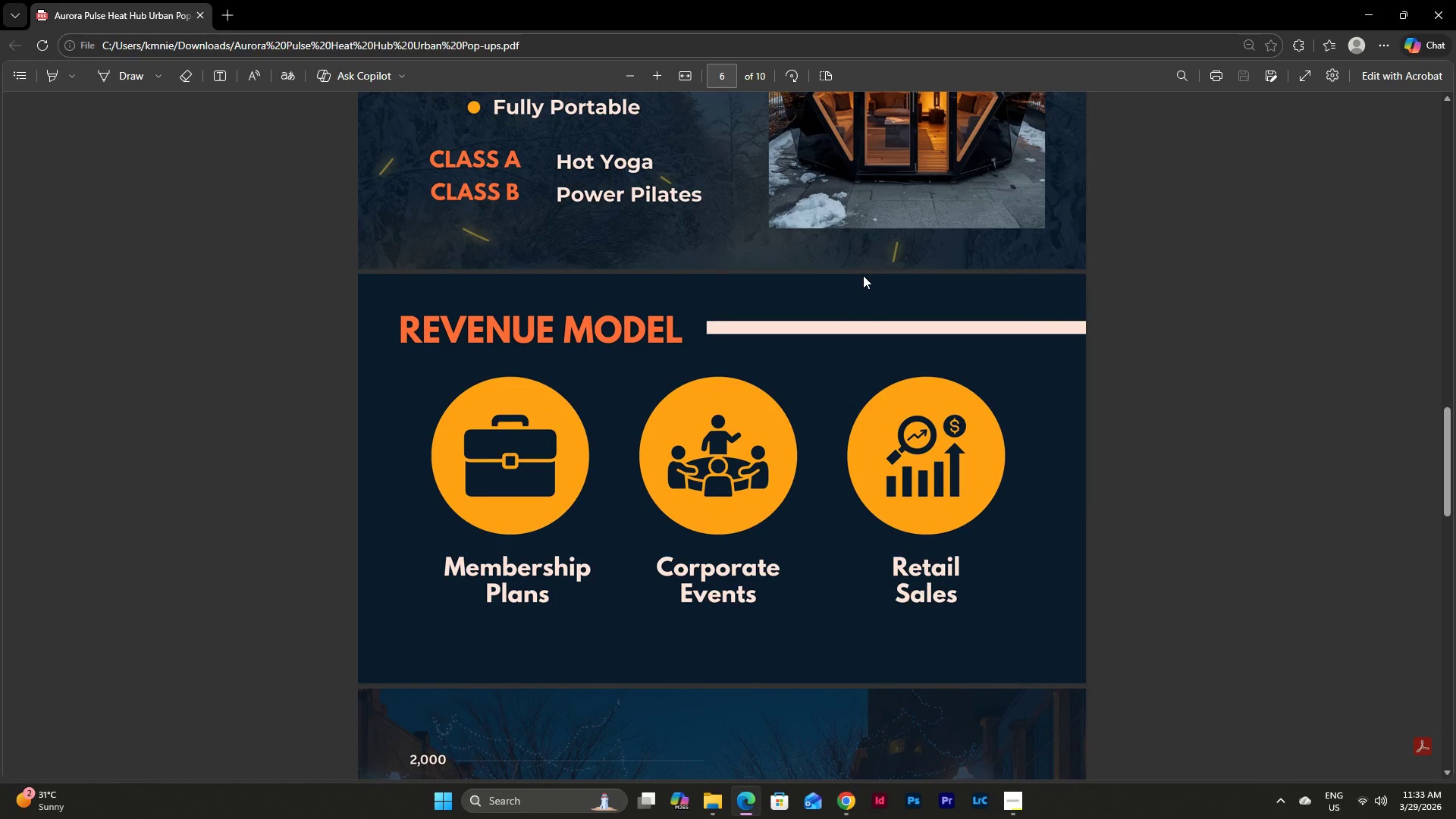 
scroll: coordinate [863, 275], scroll_direction: down, amount: 16.0
 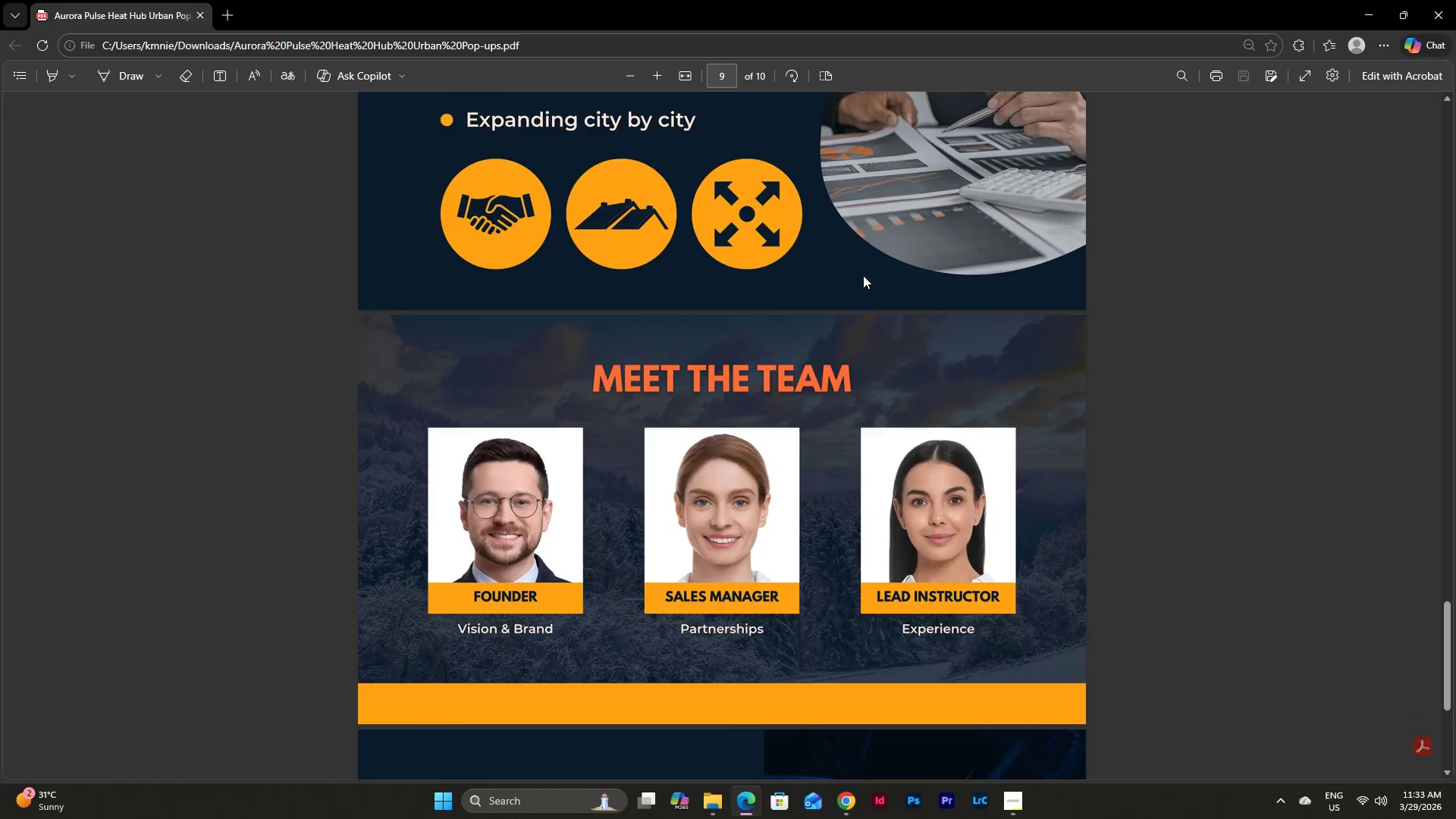 
scroll: coordinate [863, 275], scroll_direction: up, amount: 17.0
 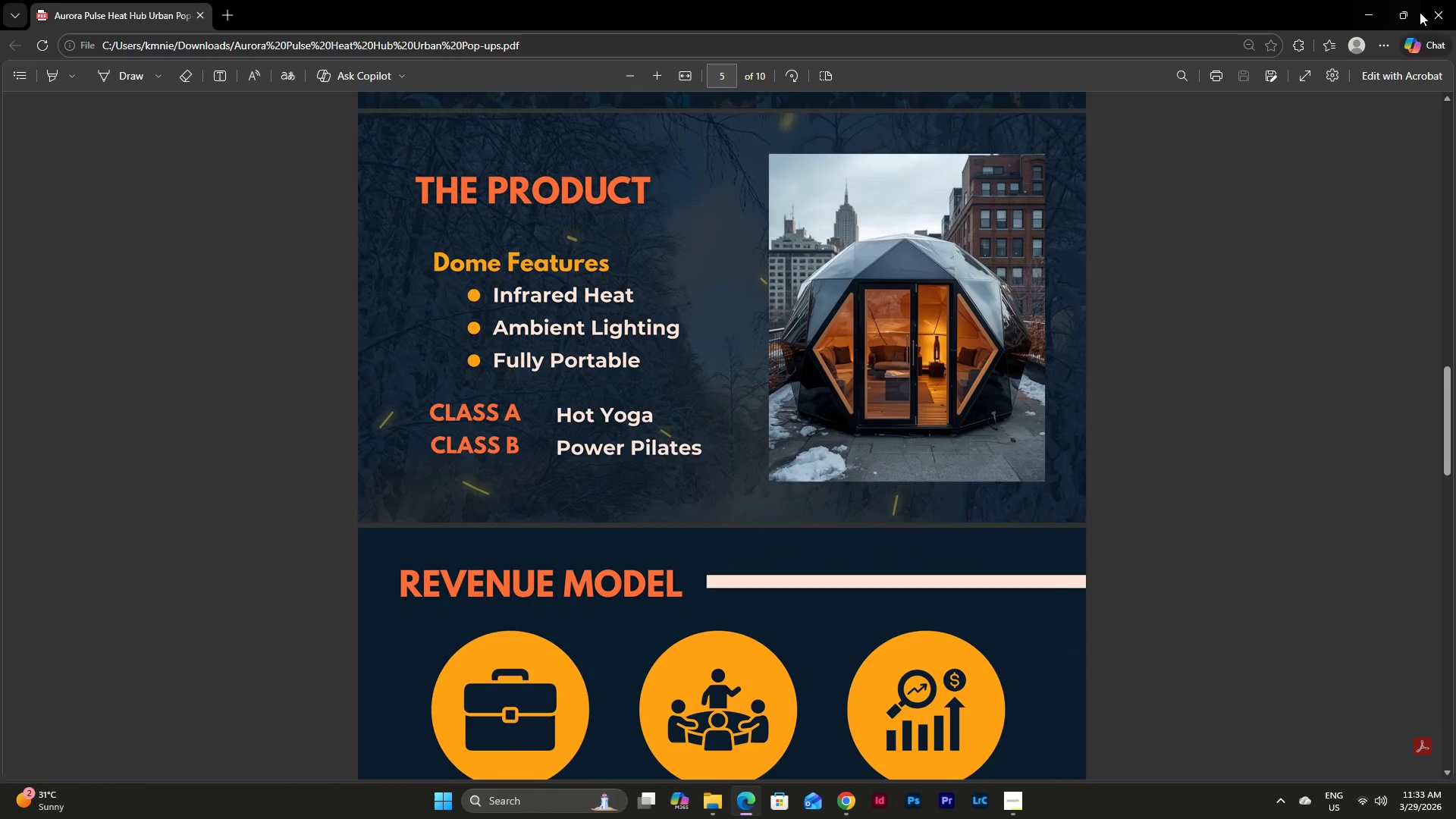 
left_click([1426, 4])
 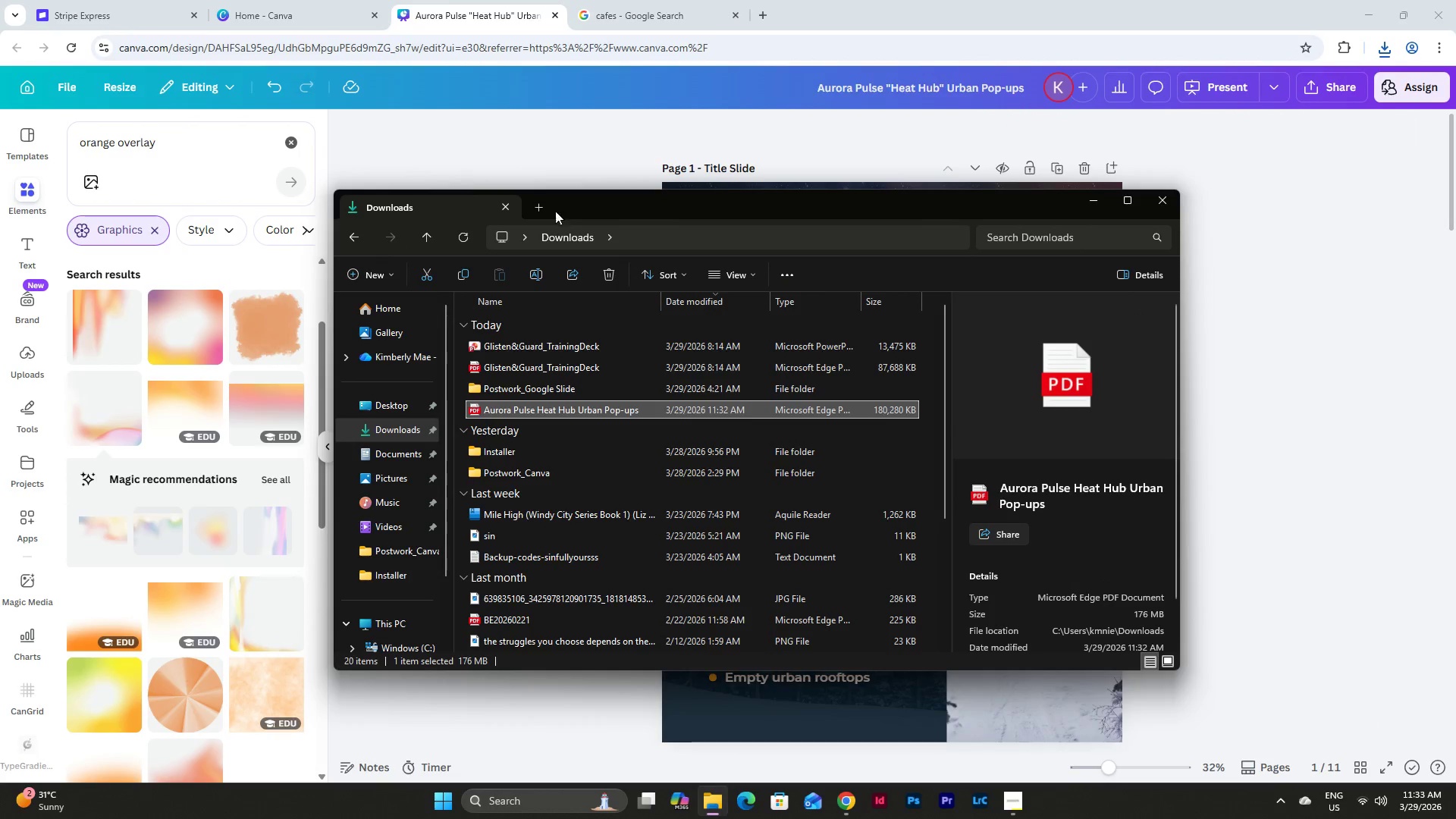 
left_click([536, 272])
 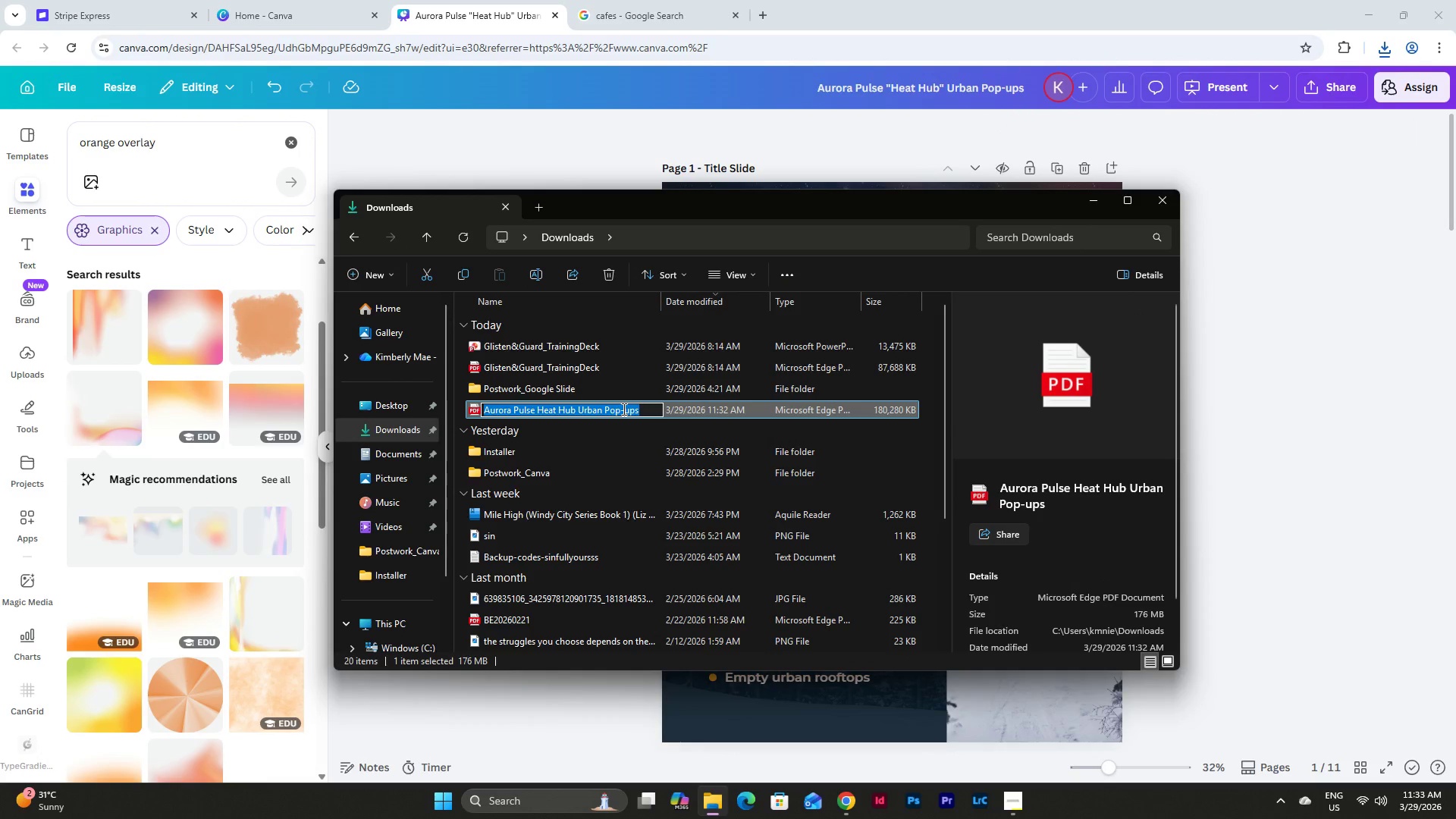 
type(AuroraPulse_Investor)
 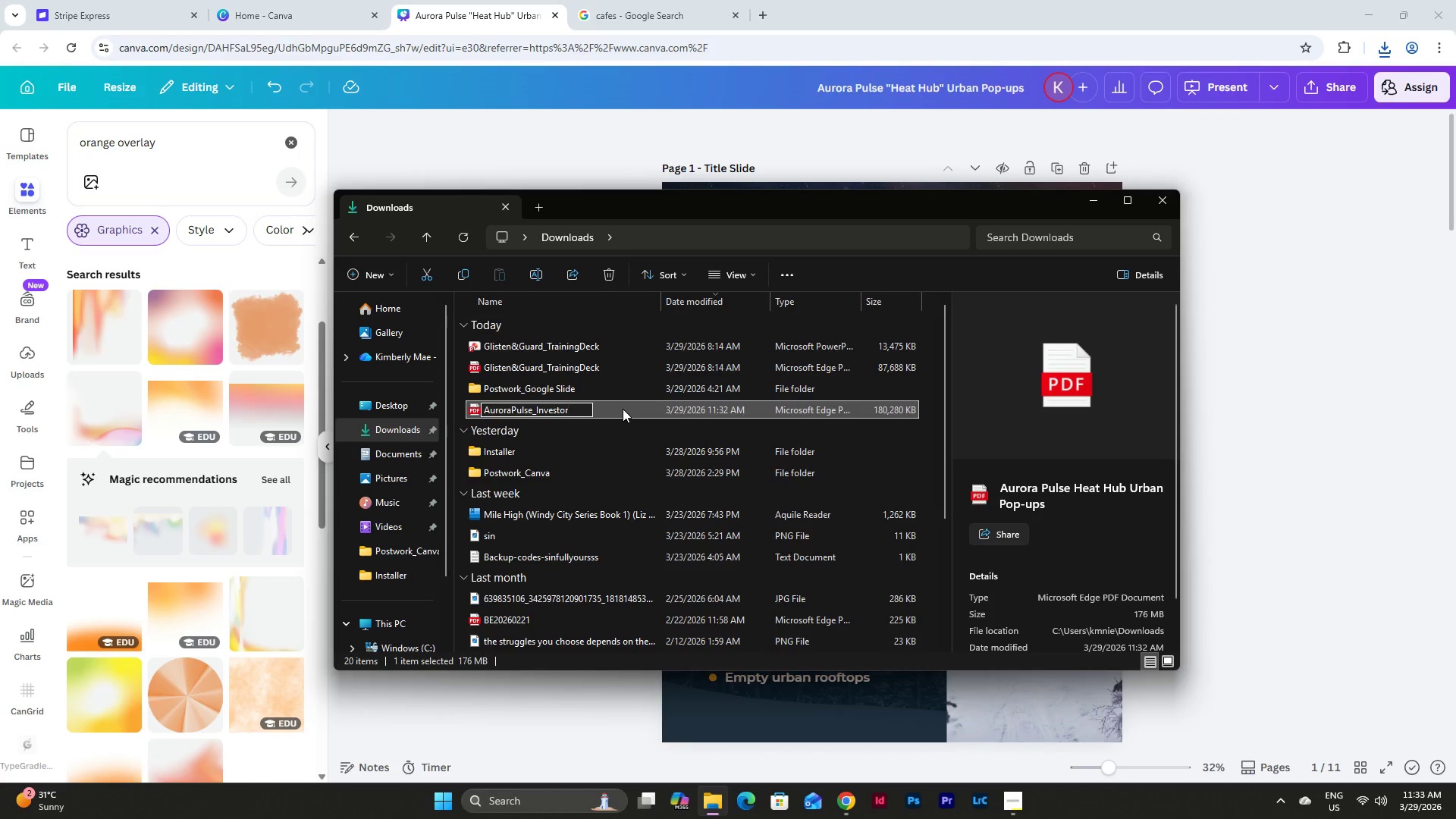 